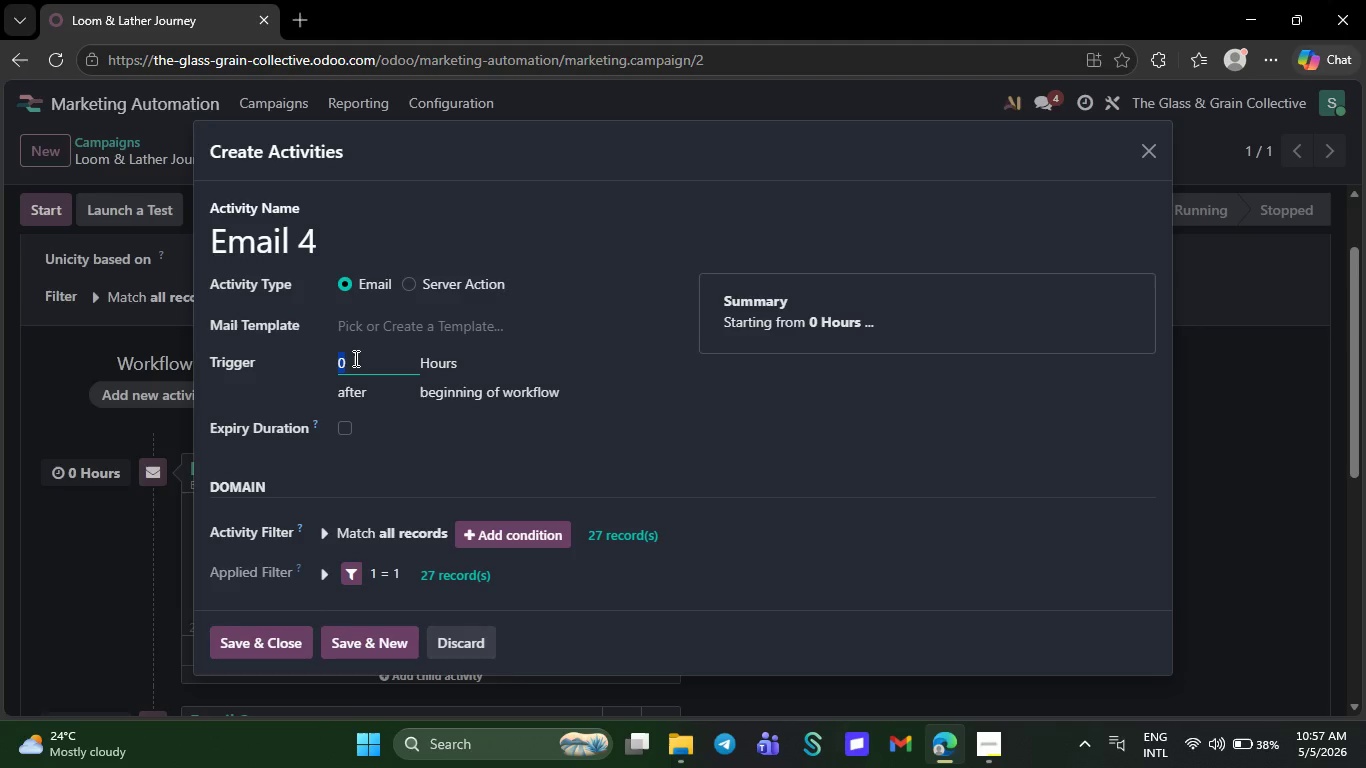 
wait(11.33)
 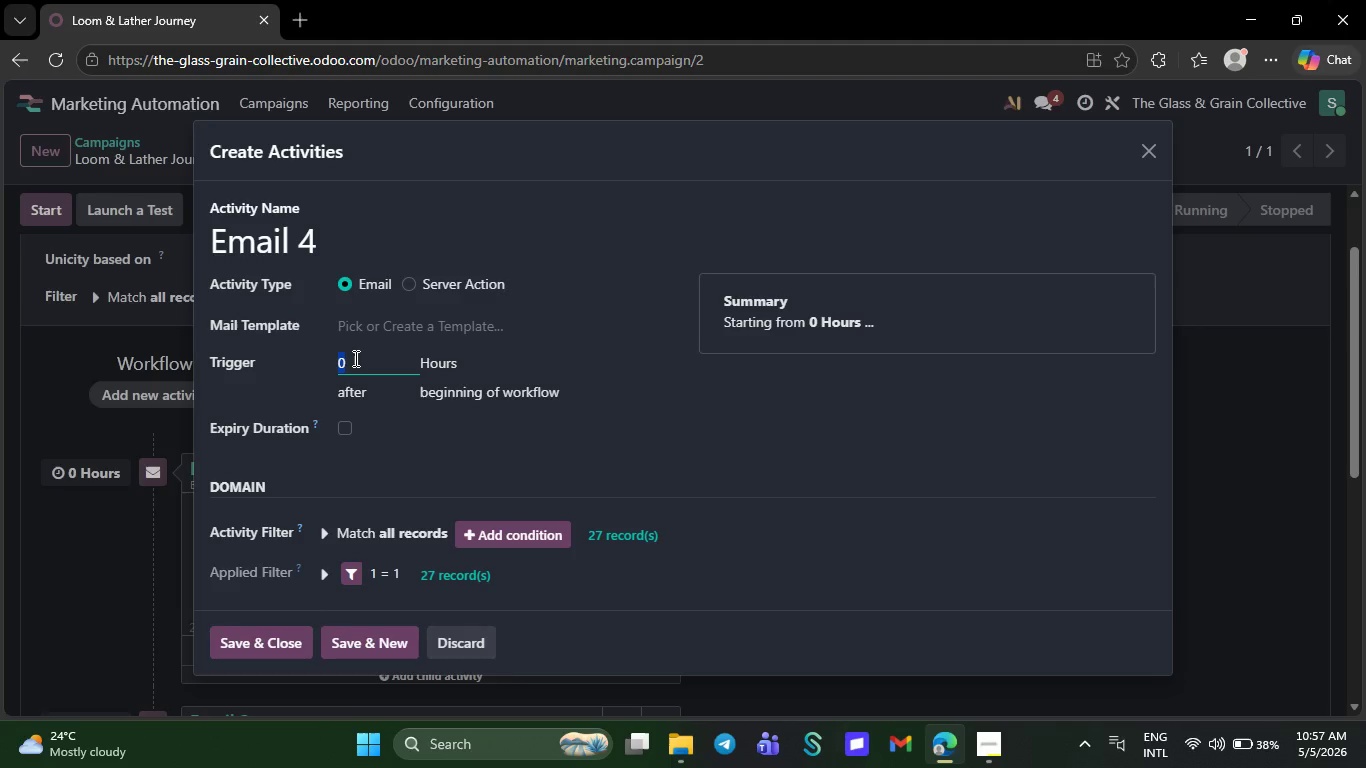 
type(12)
 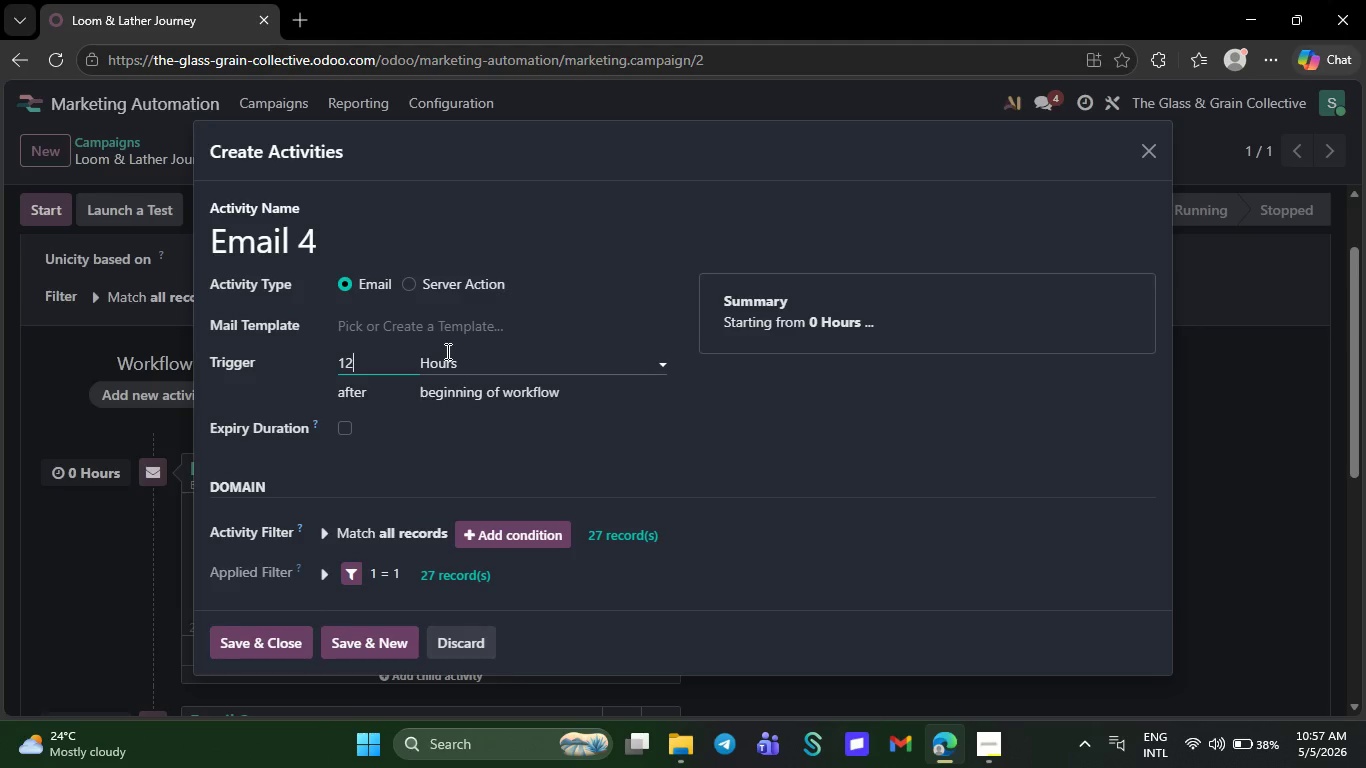 
left_click([446, 351])
 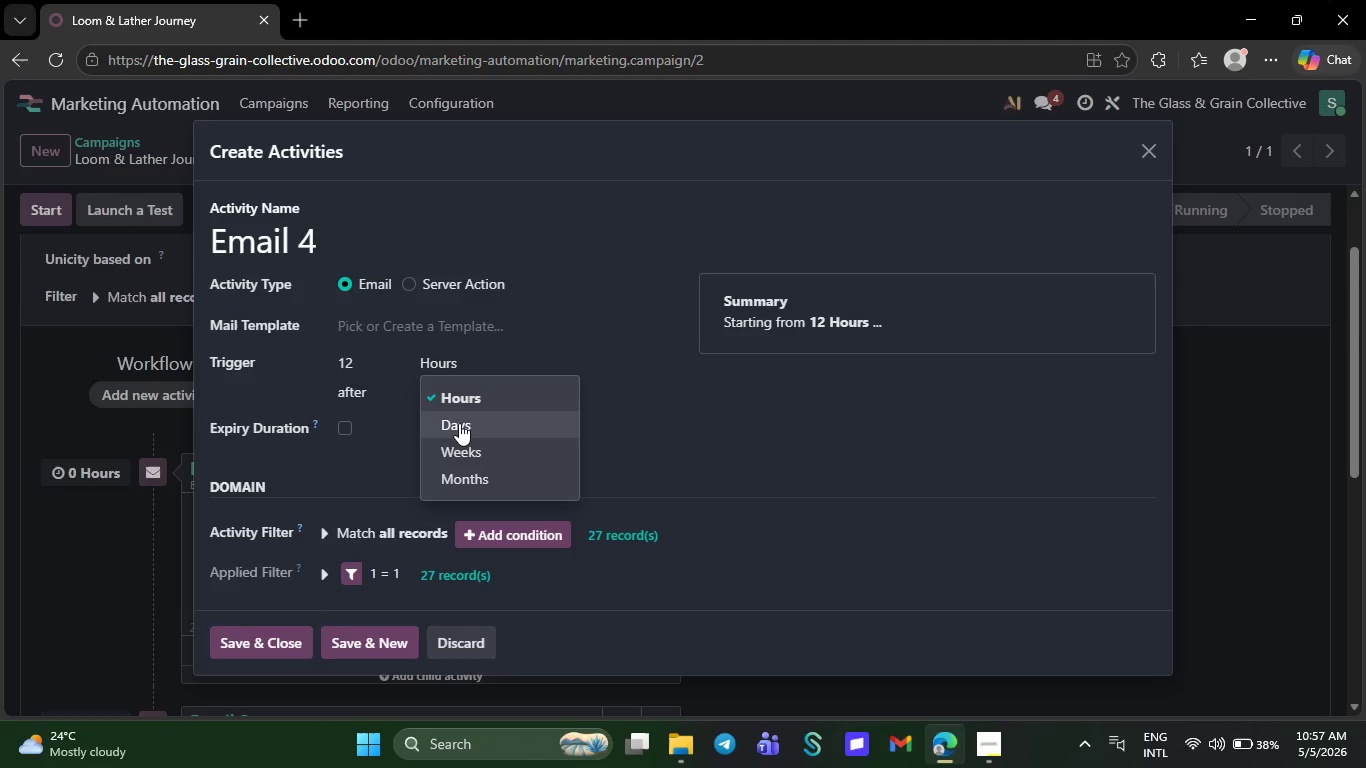 
left_click([459, 423])
 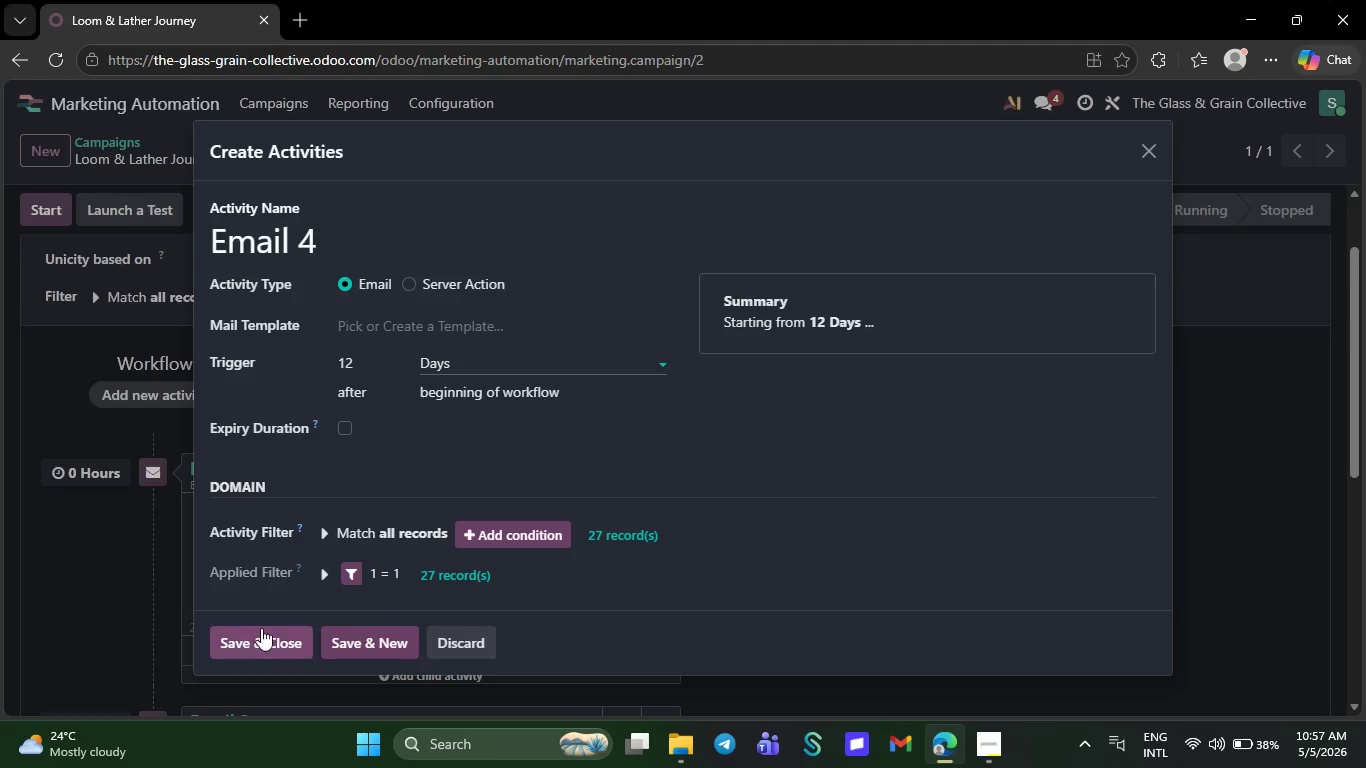 
left_click([261, 642])
 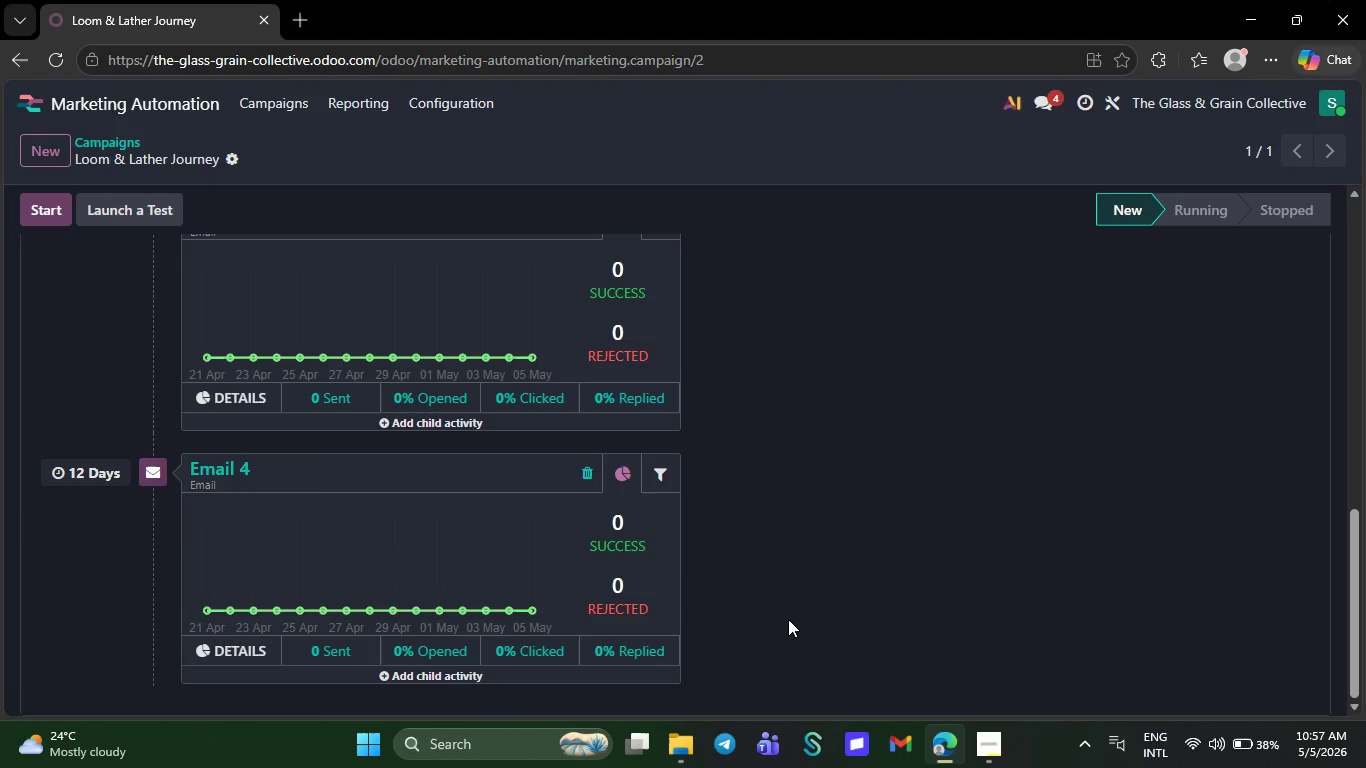 
wait(18.73)
 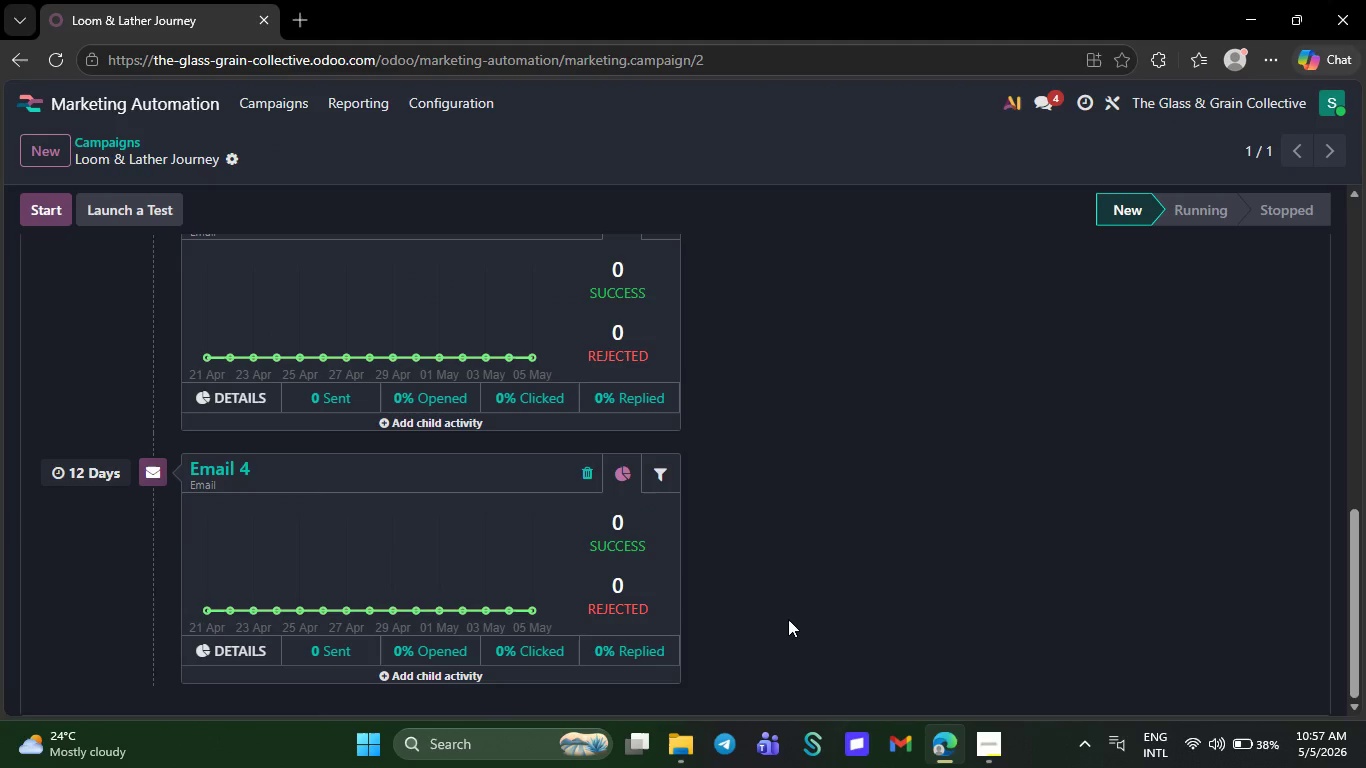 
left_click([186, 104])
 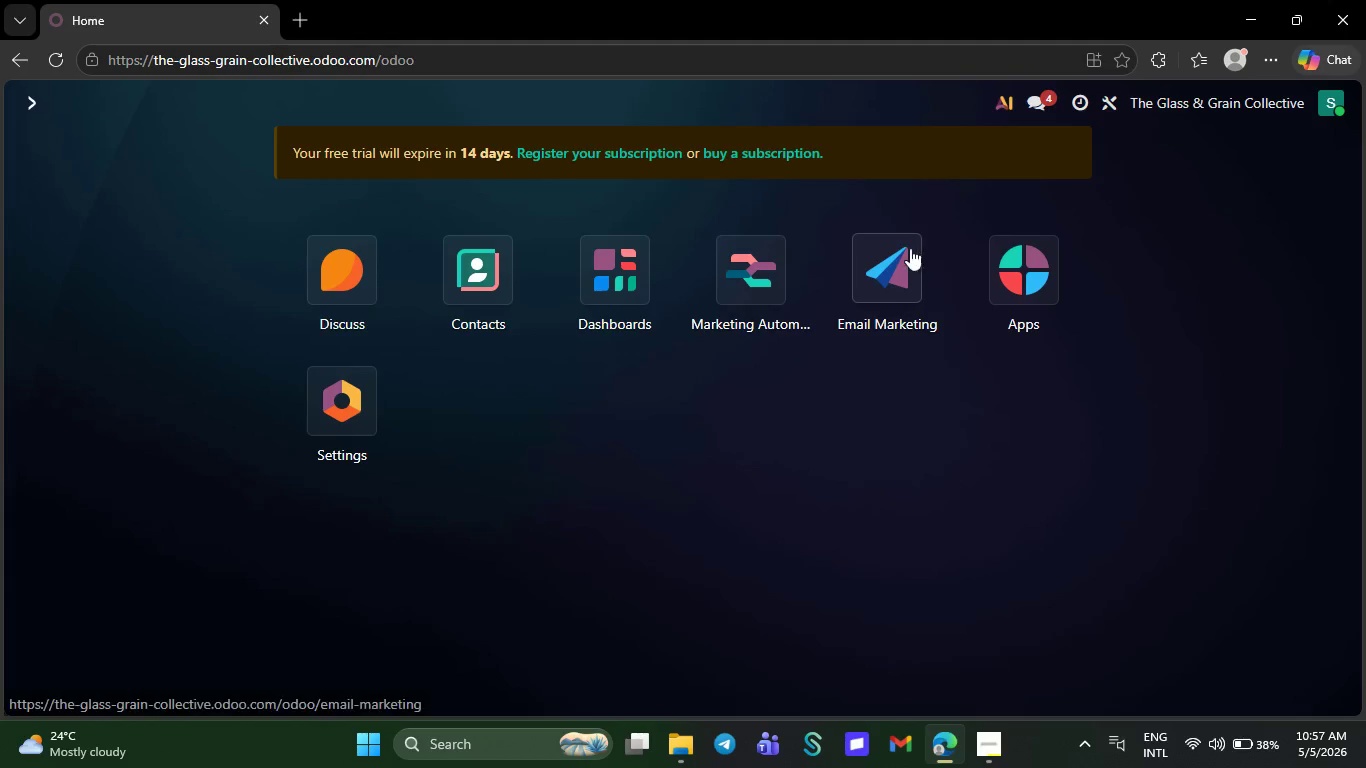 
left_click([859, 297])
 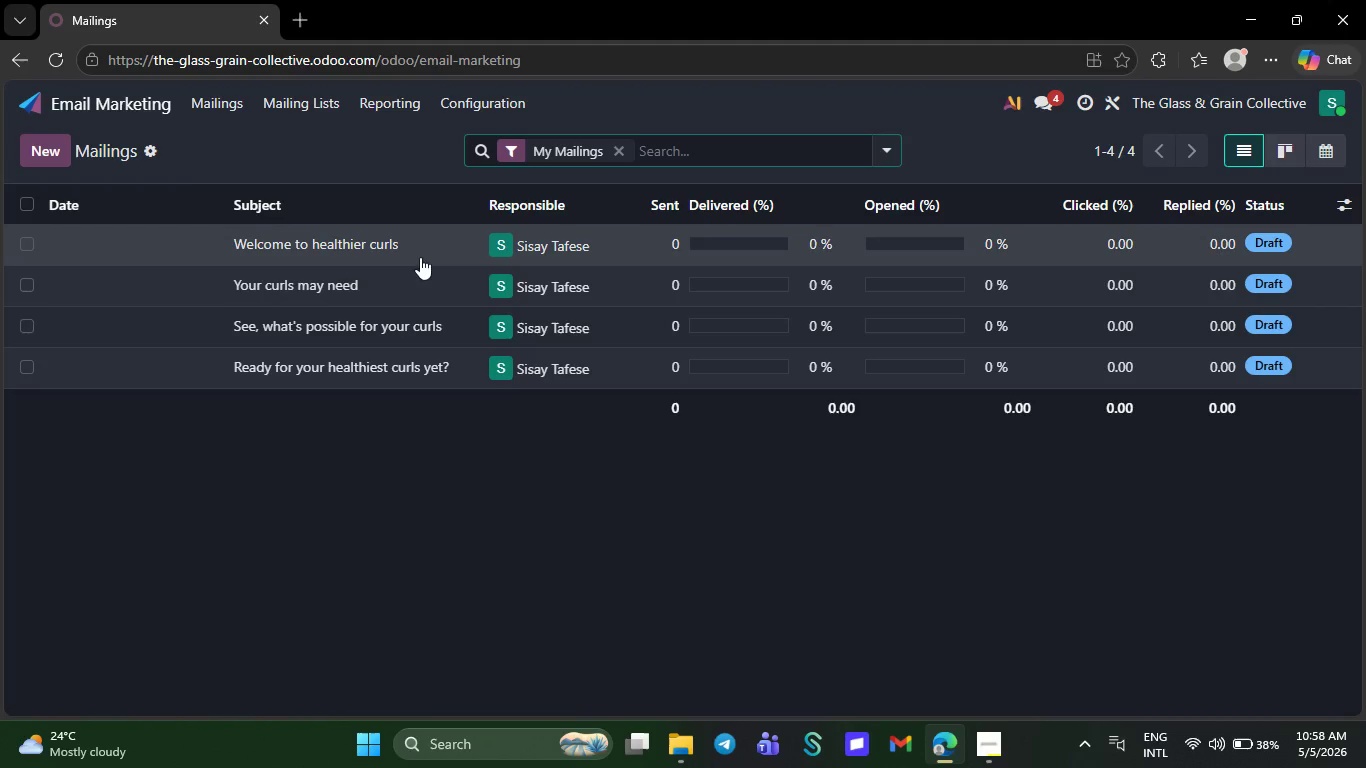 
left_click([418, 252])
 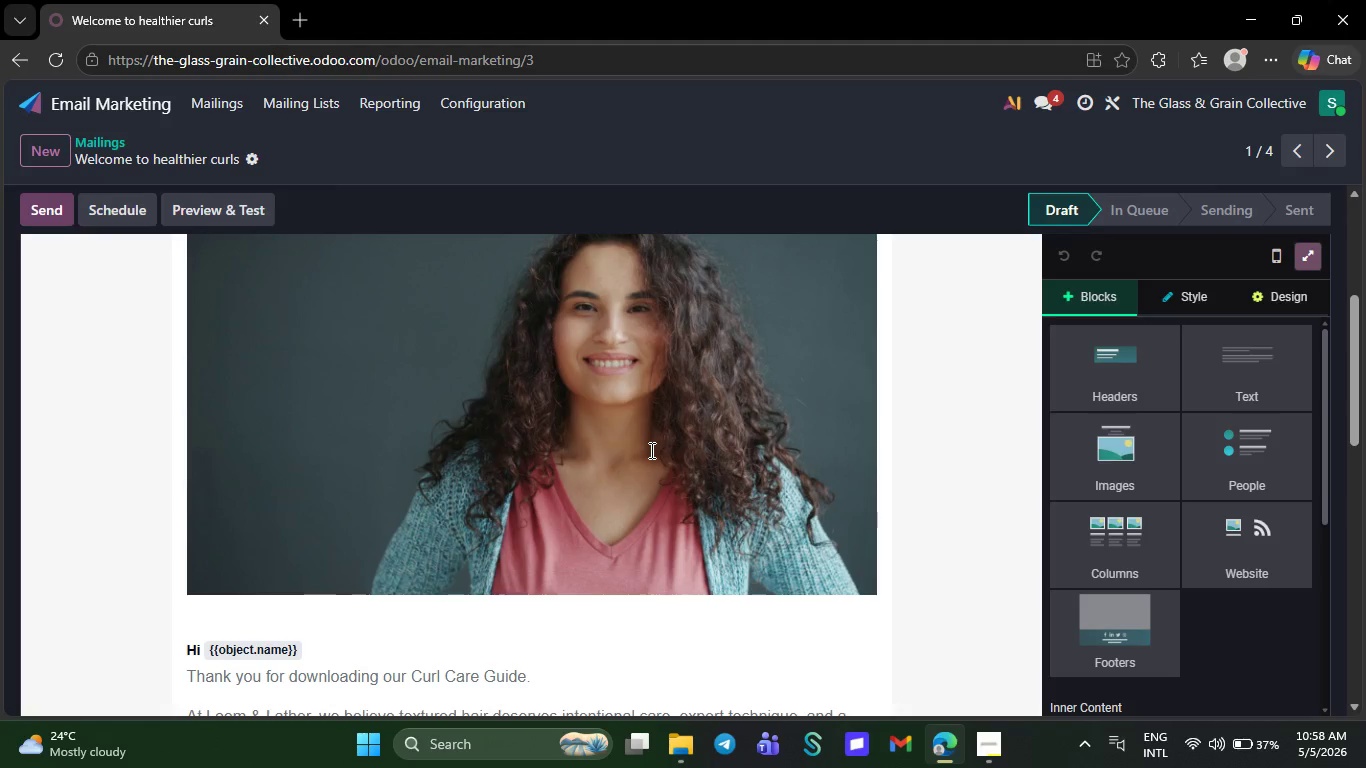 
wait(8.19)
 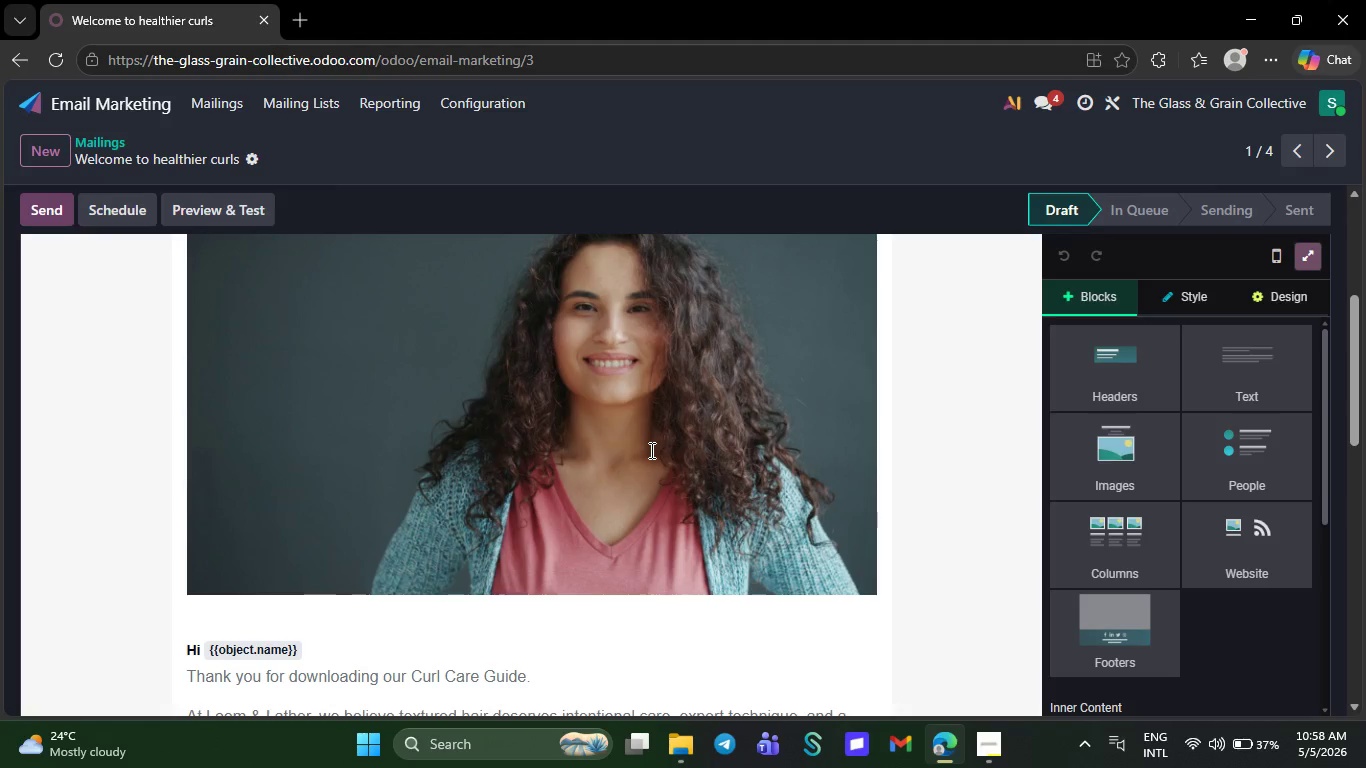 
left_click([634, 478])
 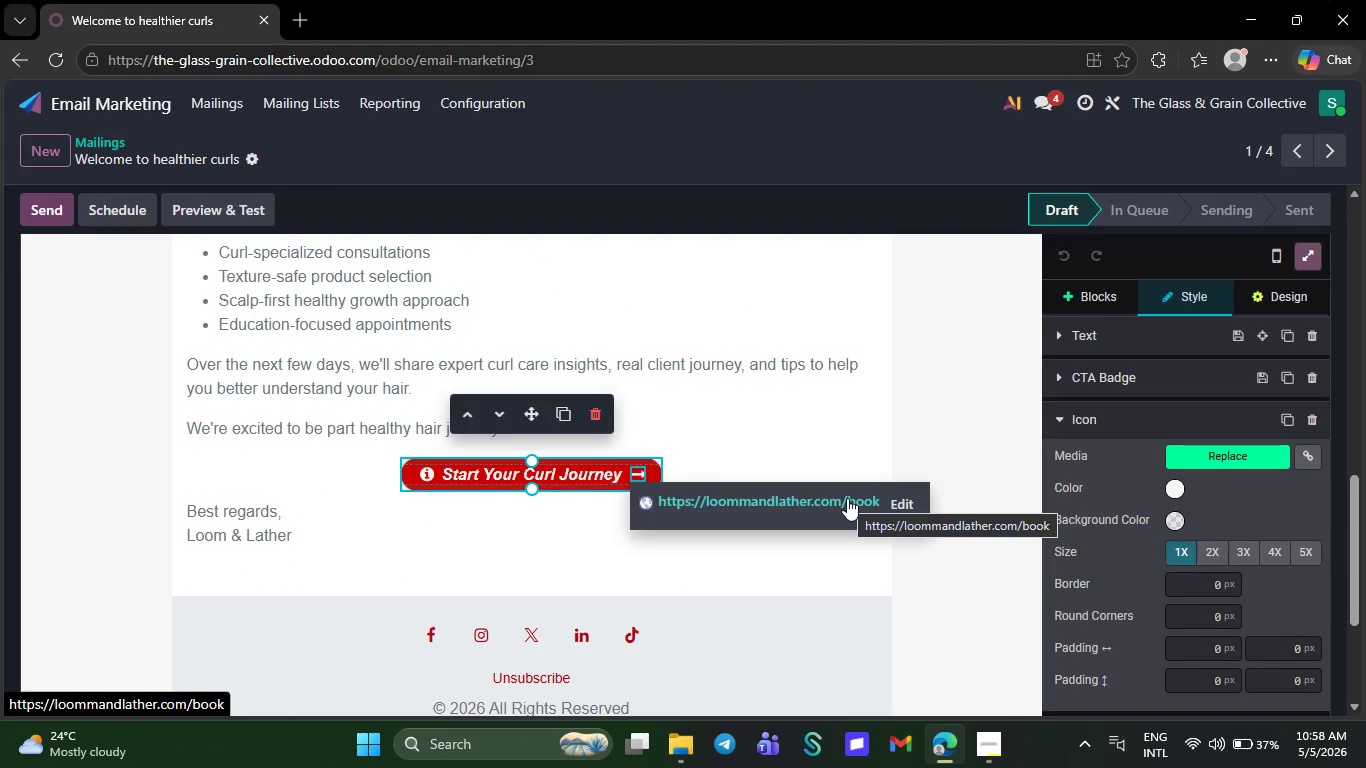 
wait(35.02)
 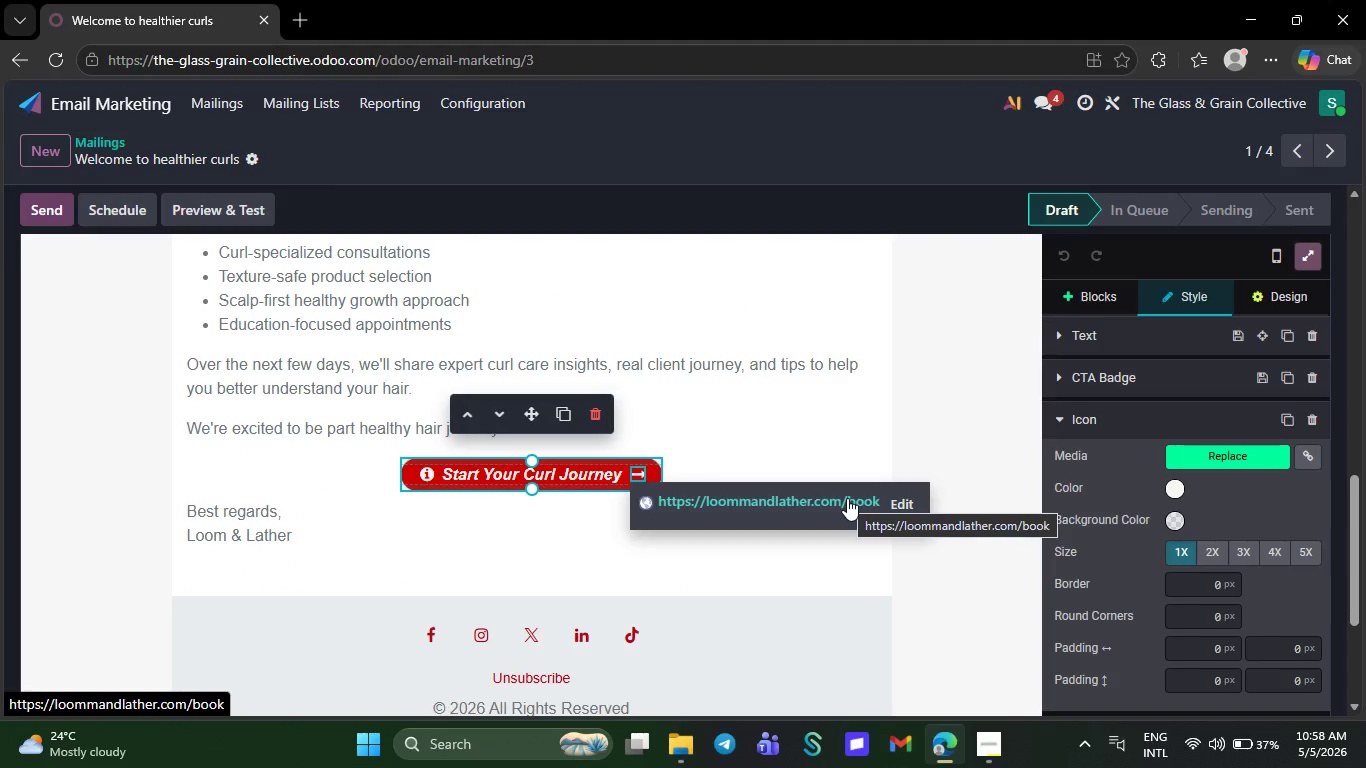 
left_click([912, 499])
 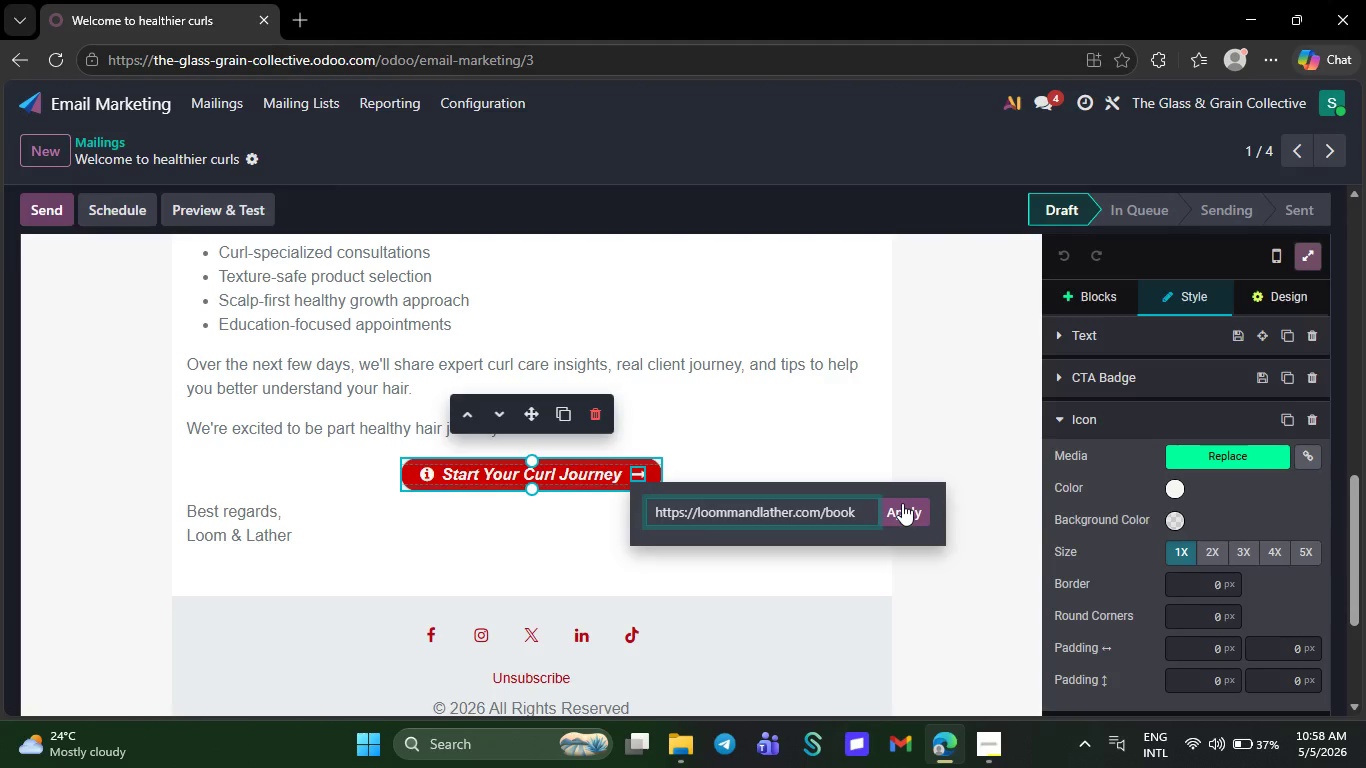 
type(-consultation)
 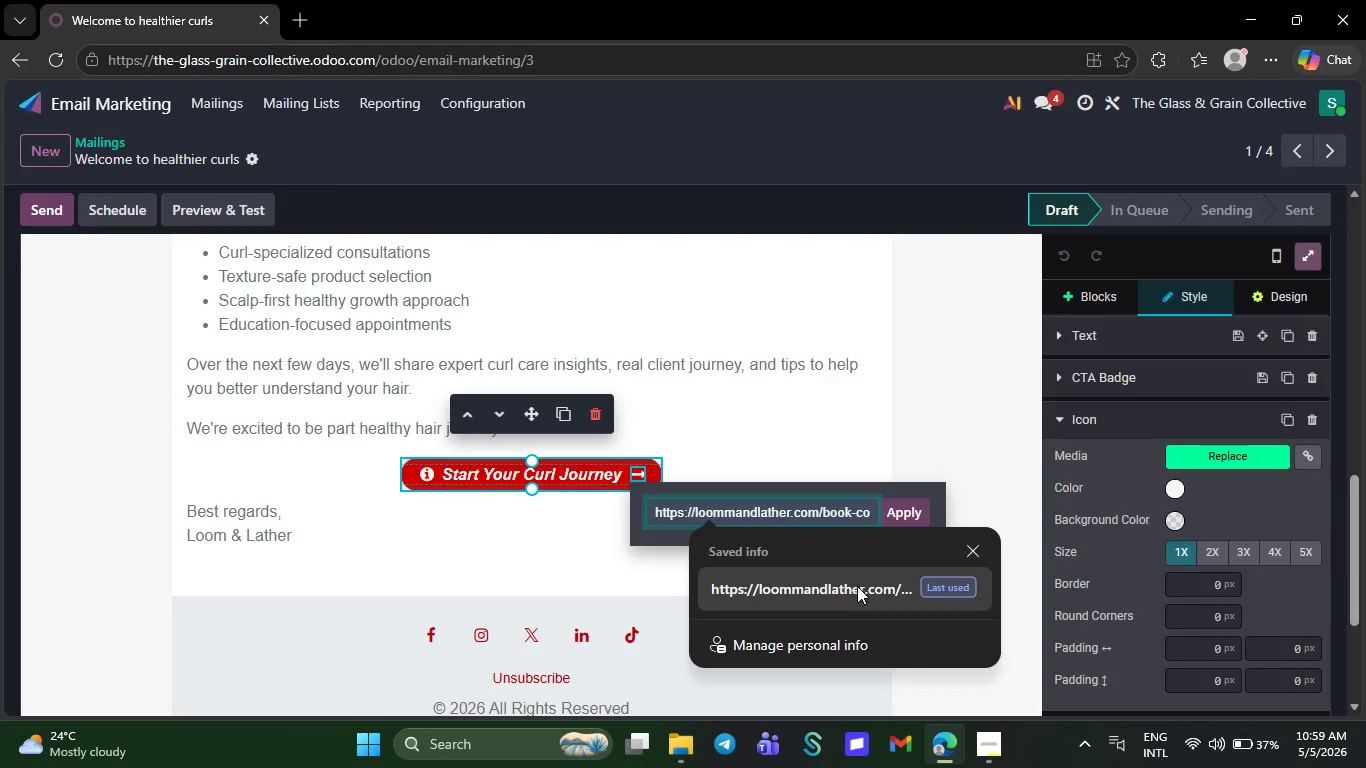 
left_click([855, 587])
 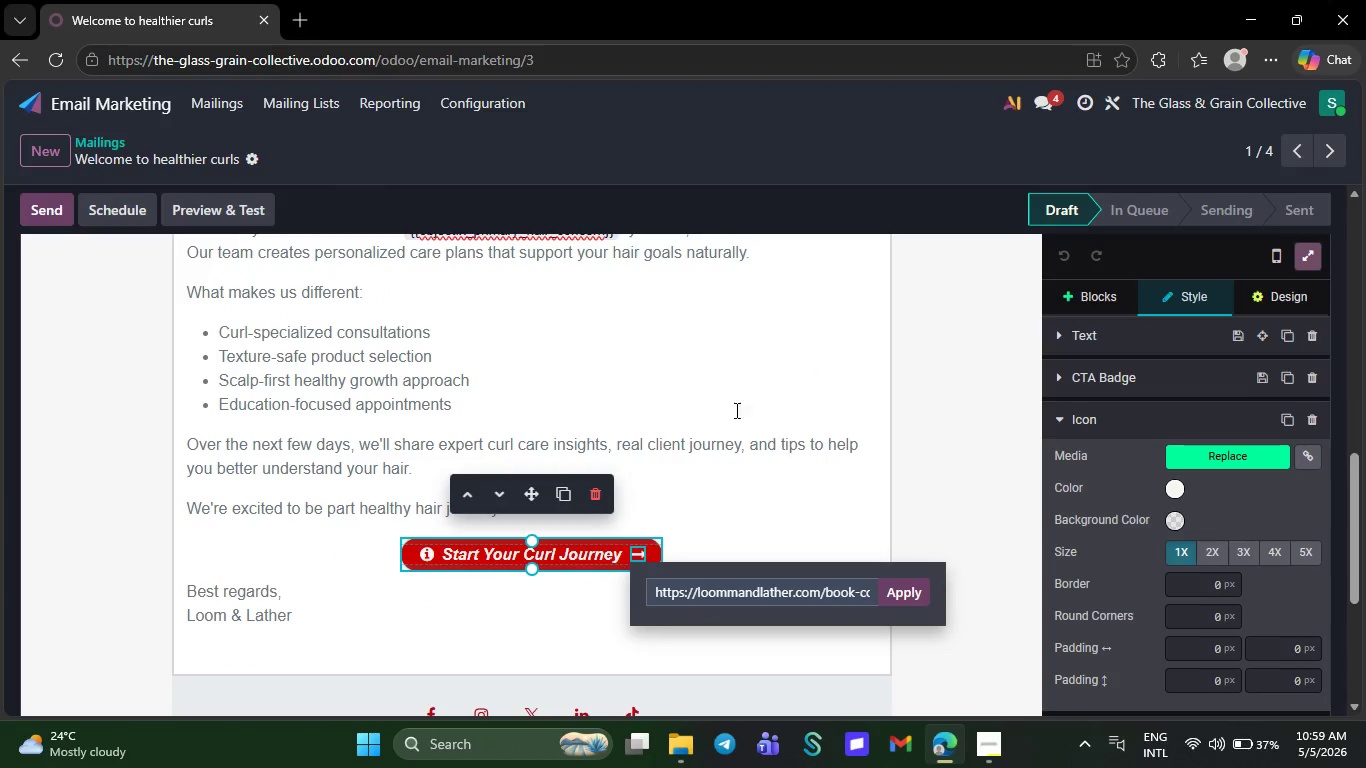 
wait(5.58)
 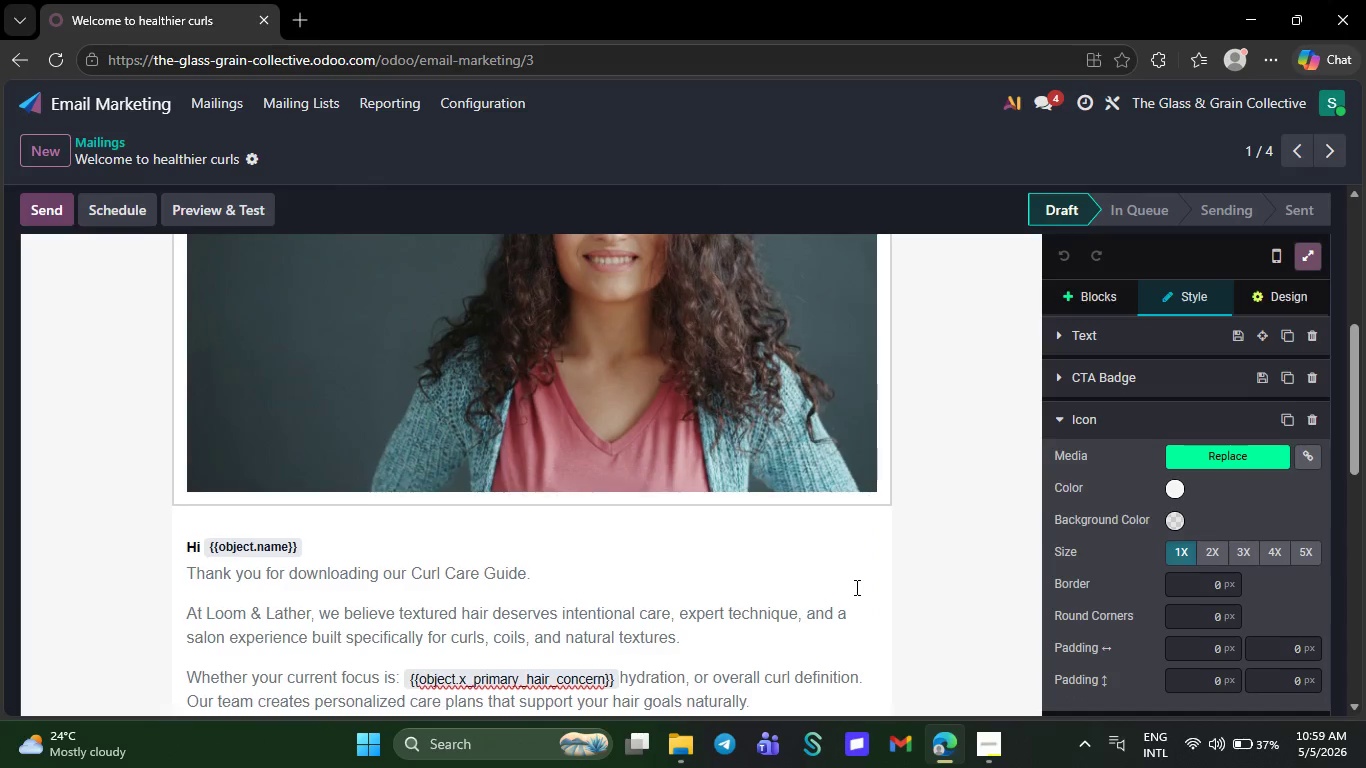 
left_click([690, 362])
 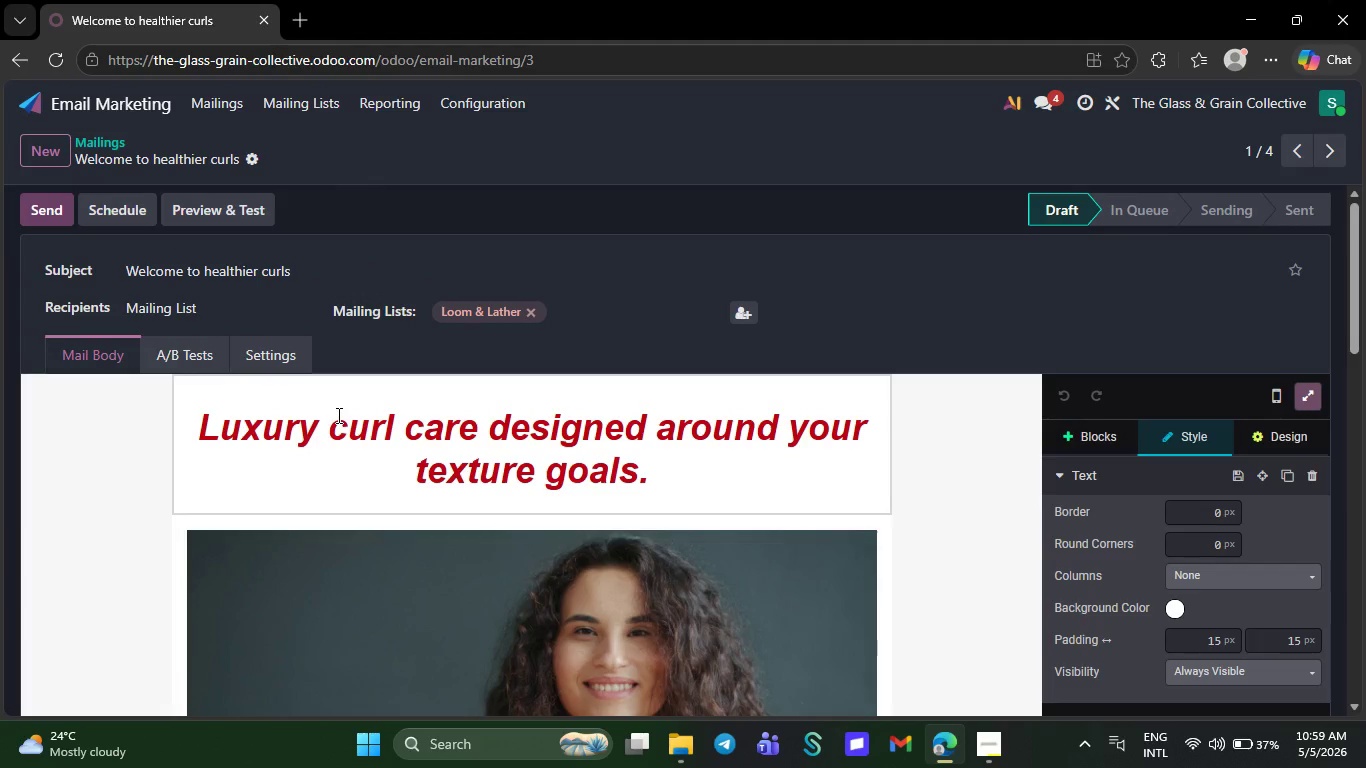 
wait(15.78)
 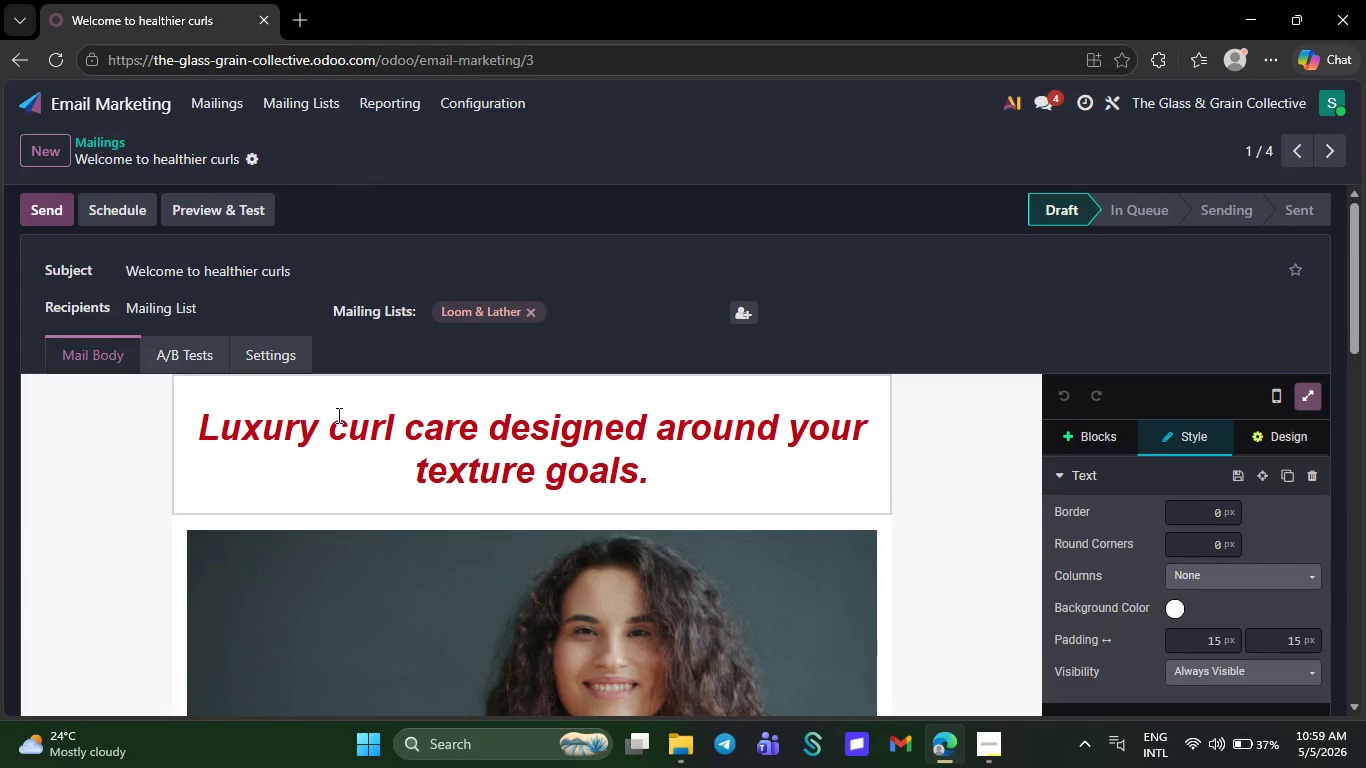 
left_click([197, 106])
 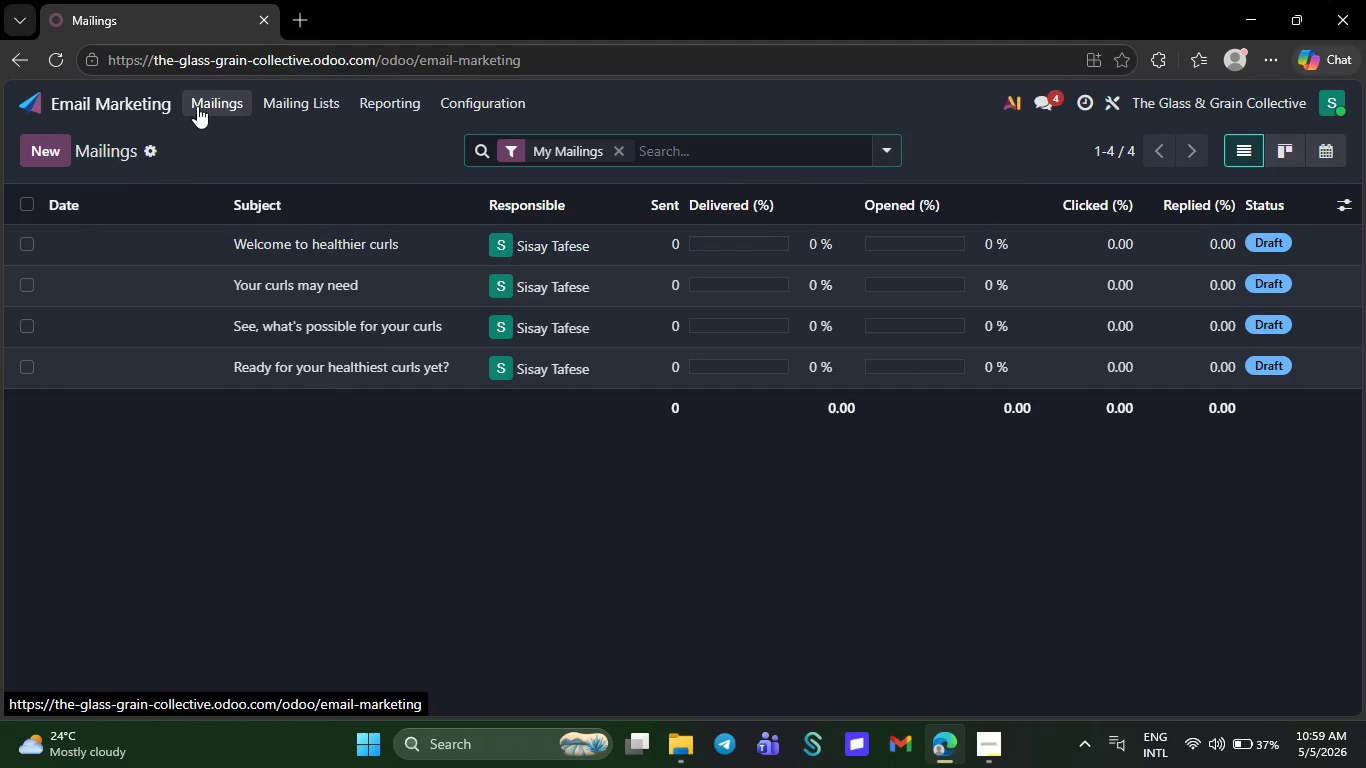 
wait(23.79)
 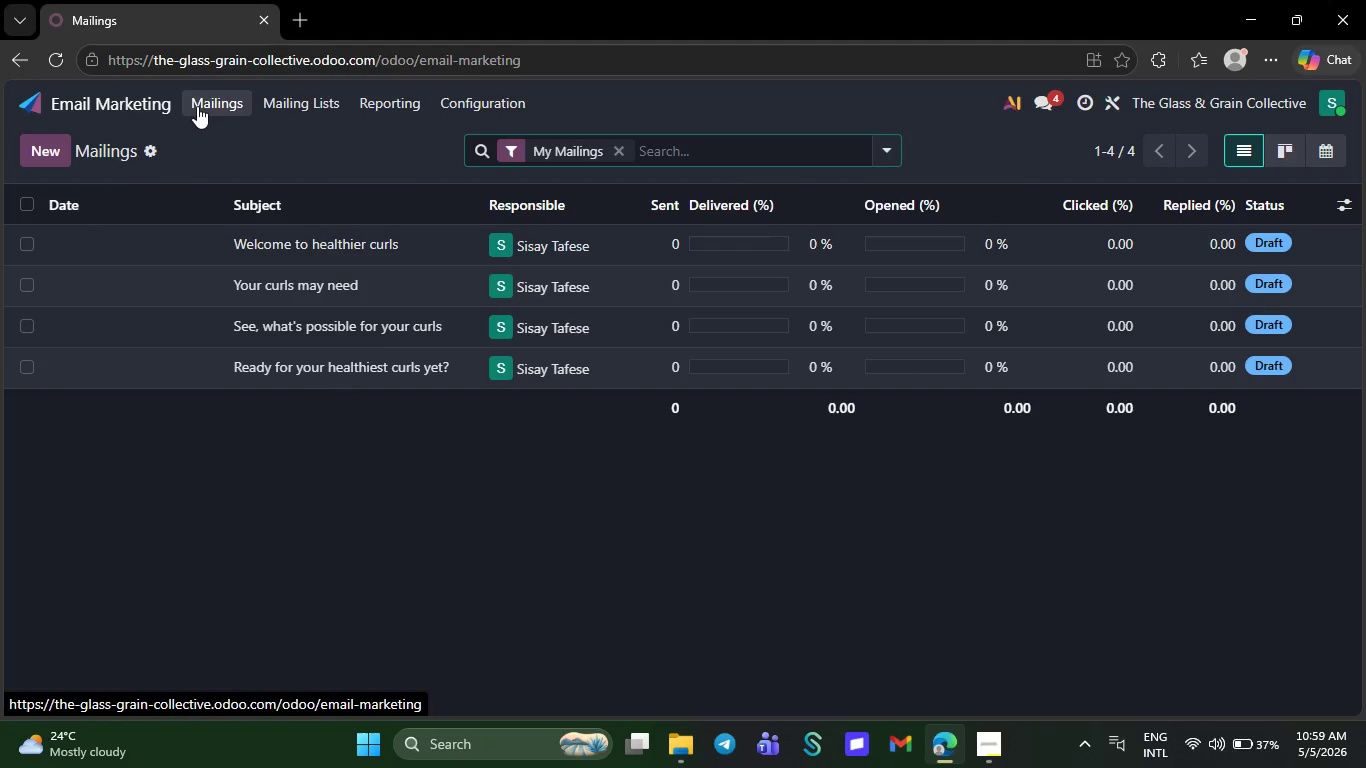 
mouse_move([276, 380])
 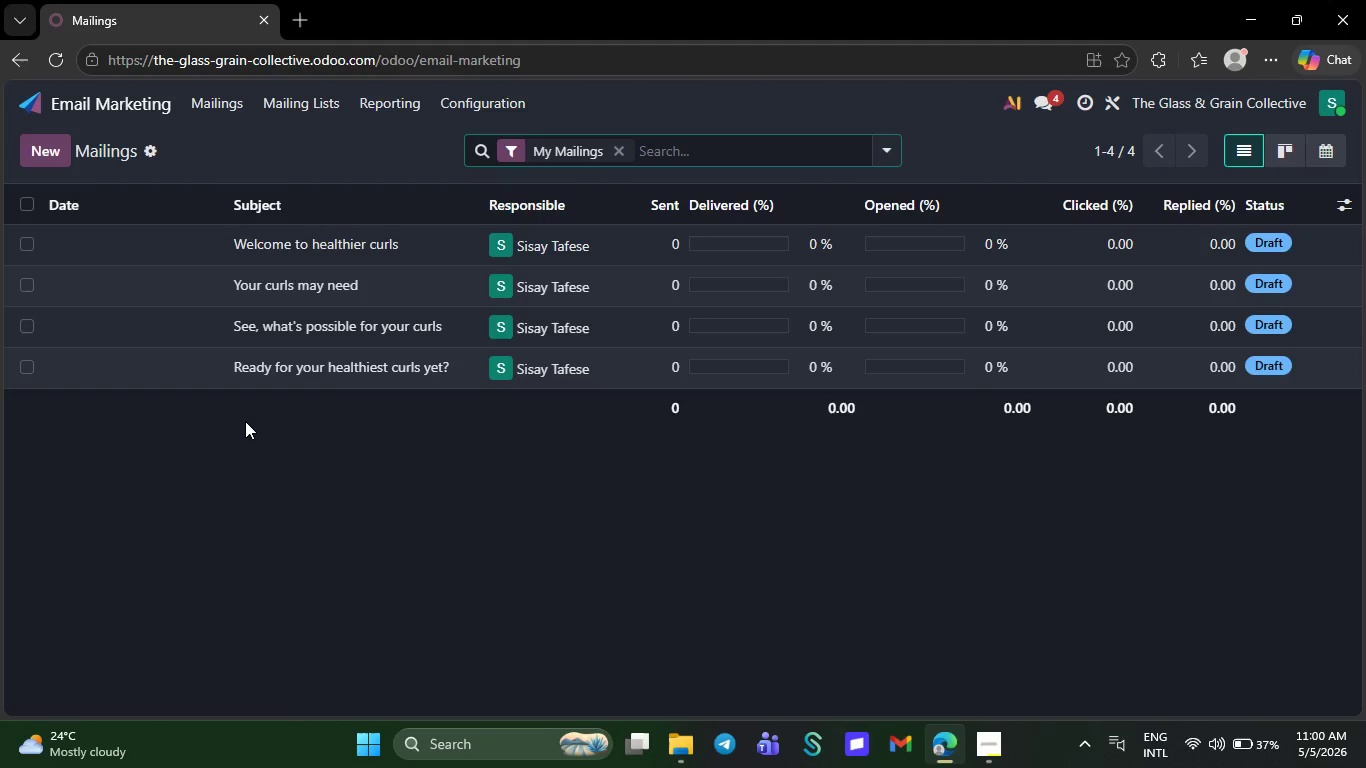 
wait(18.58)
 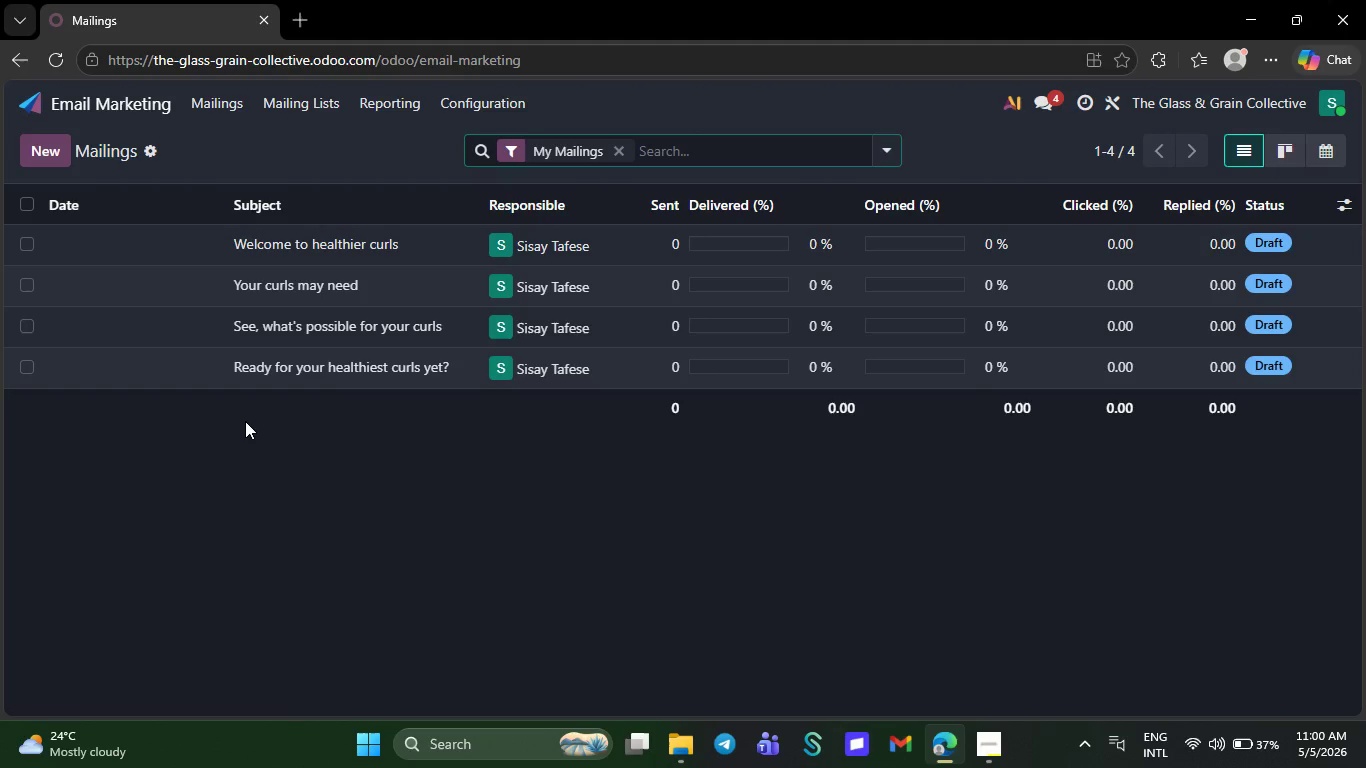 
left_click([337, 298])
 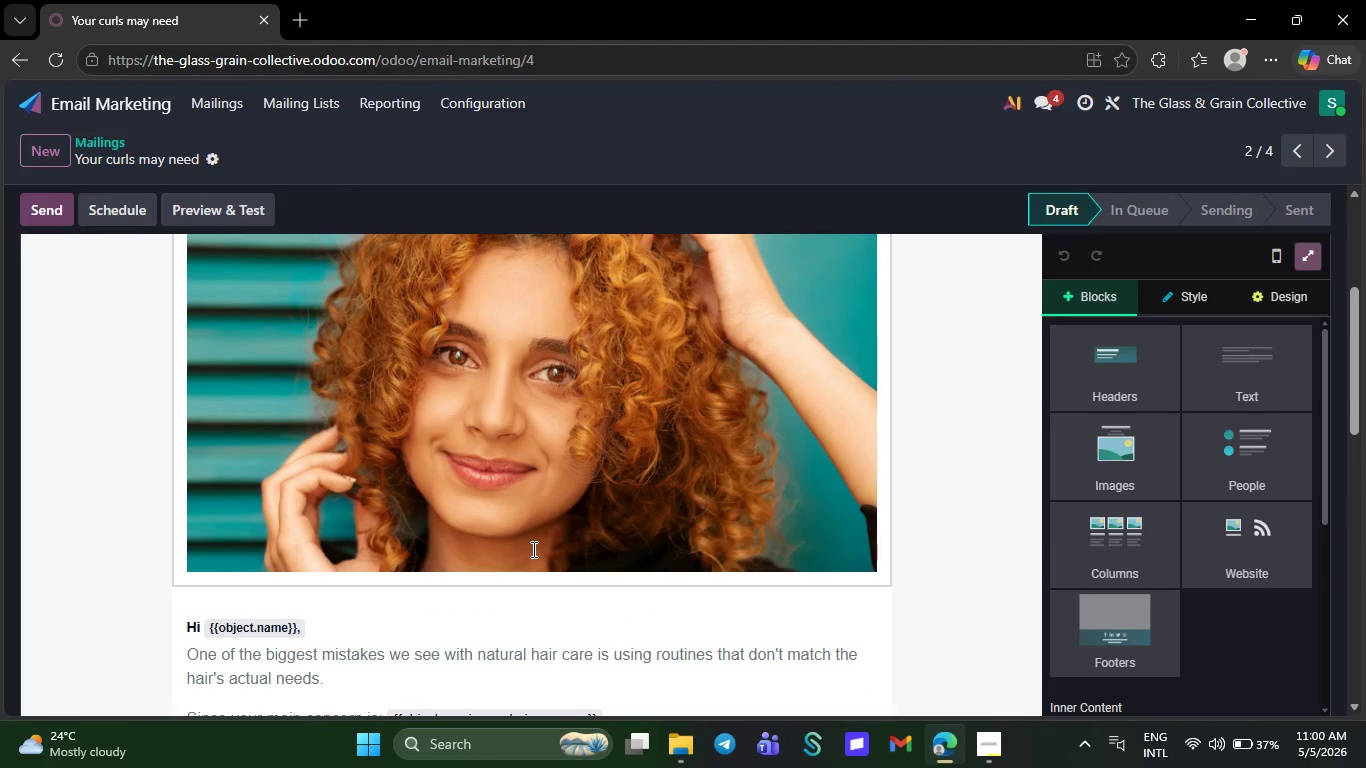 
wait(9.28)
 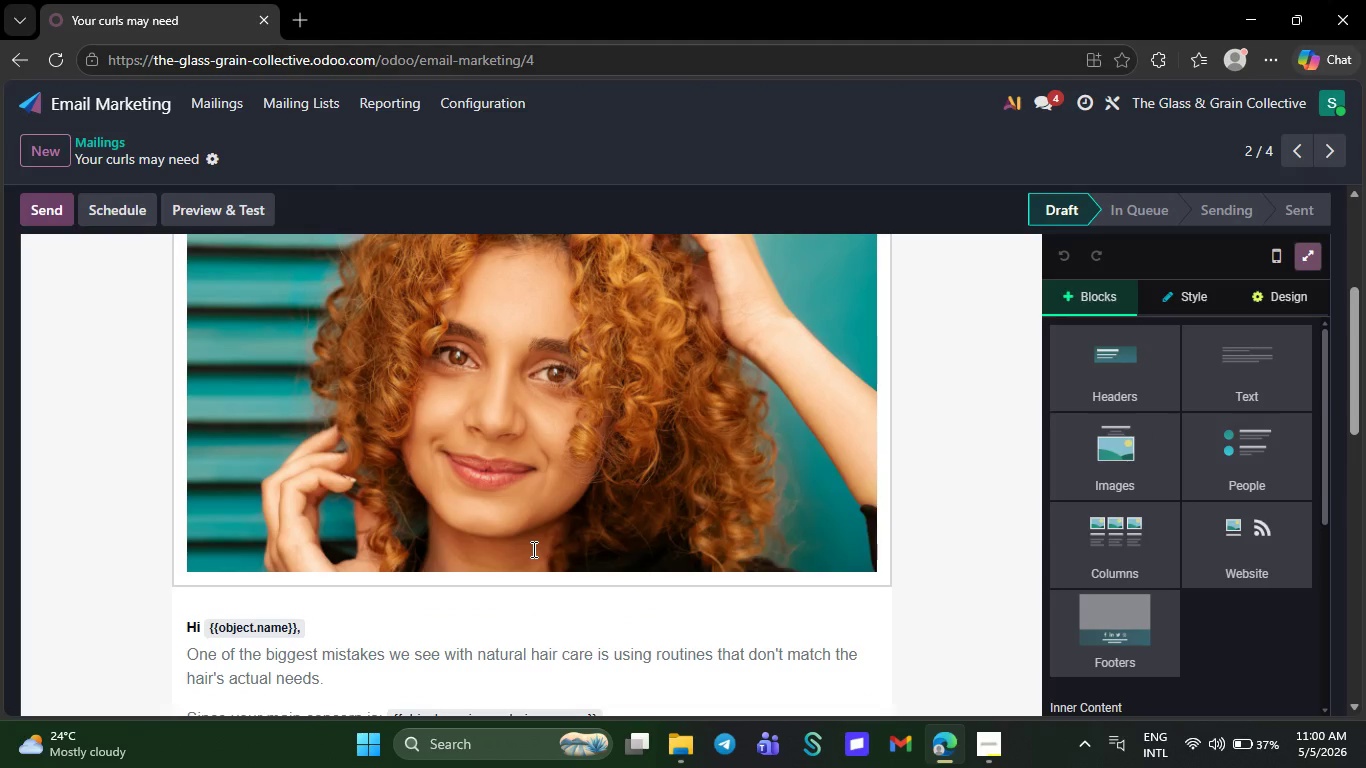 
double_click([218, 398])
 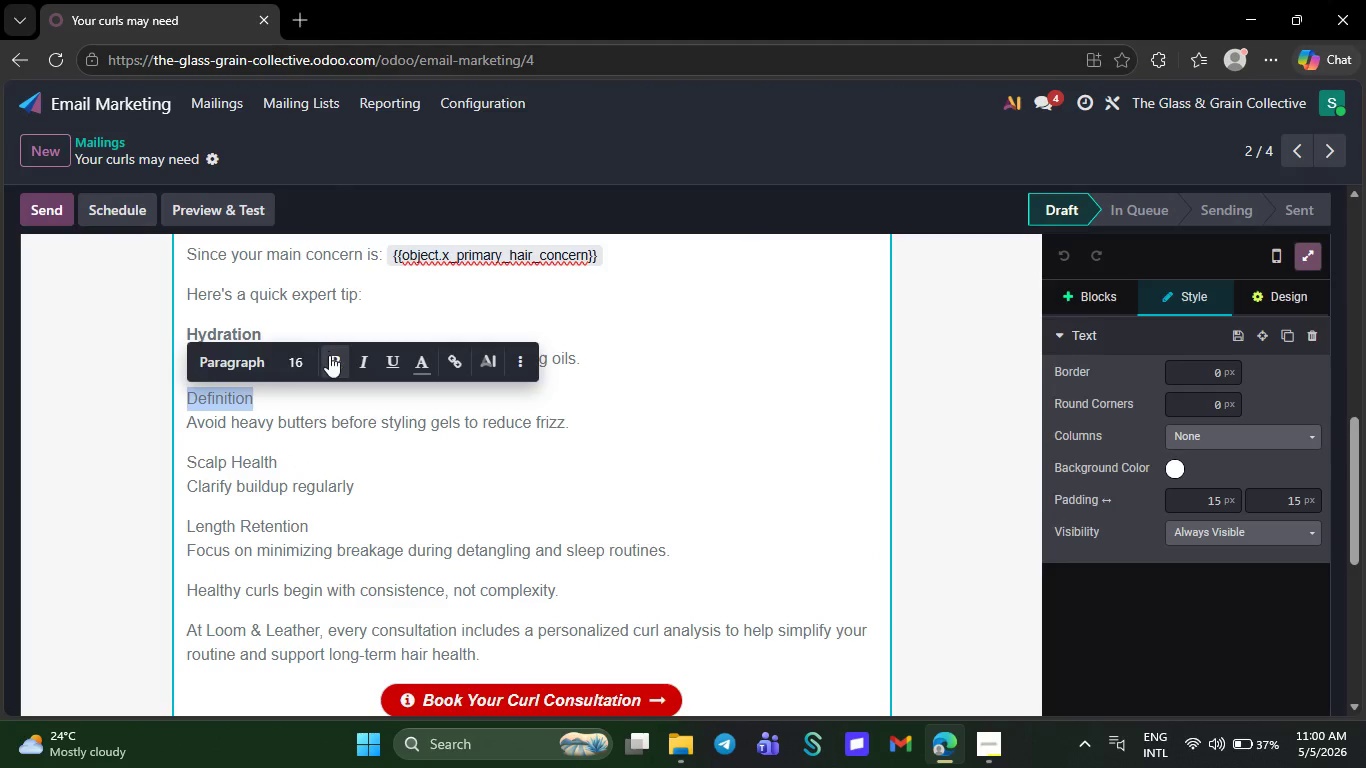 
left_click([329, 355])
 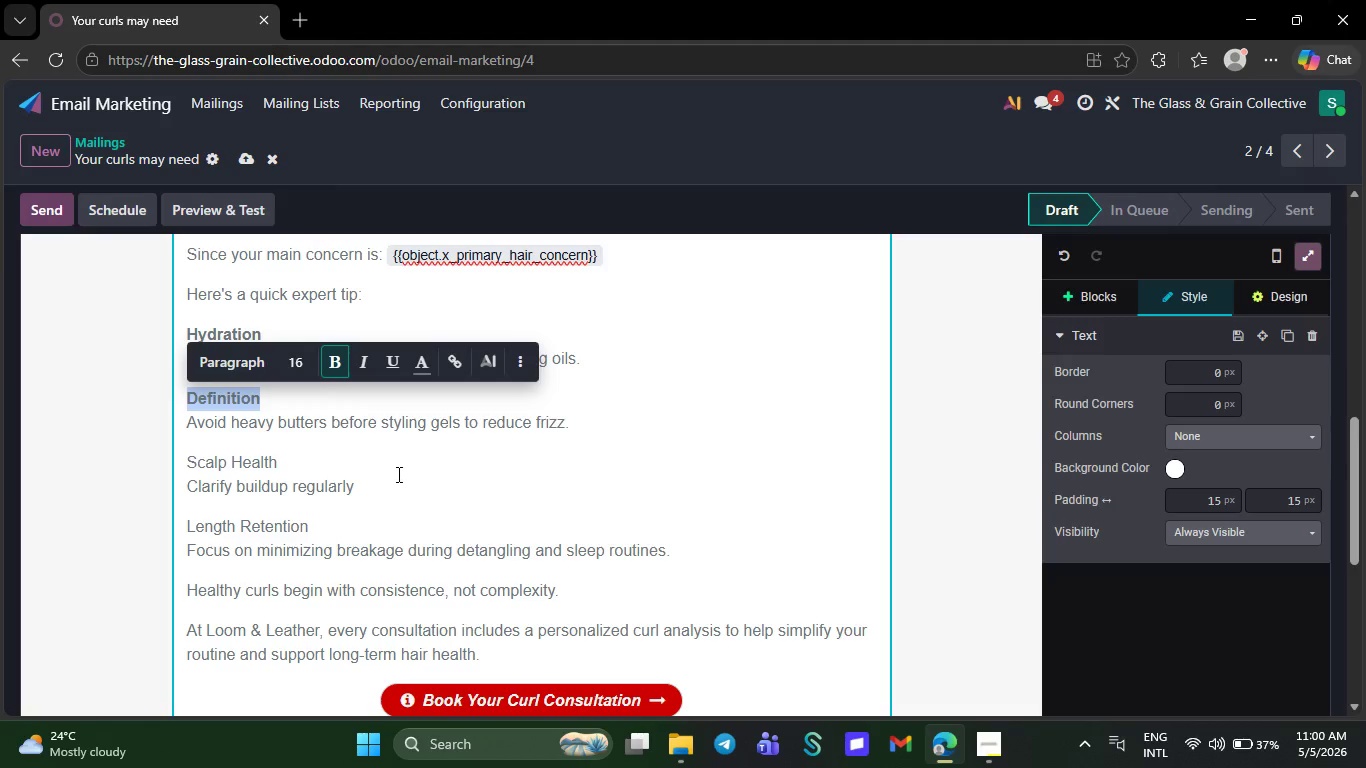 
left_click([397, 474])
 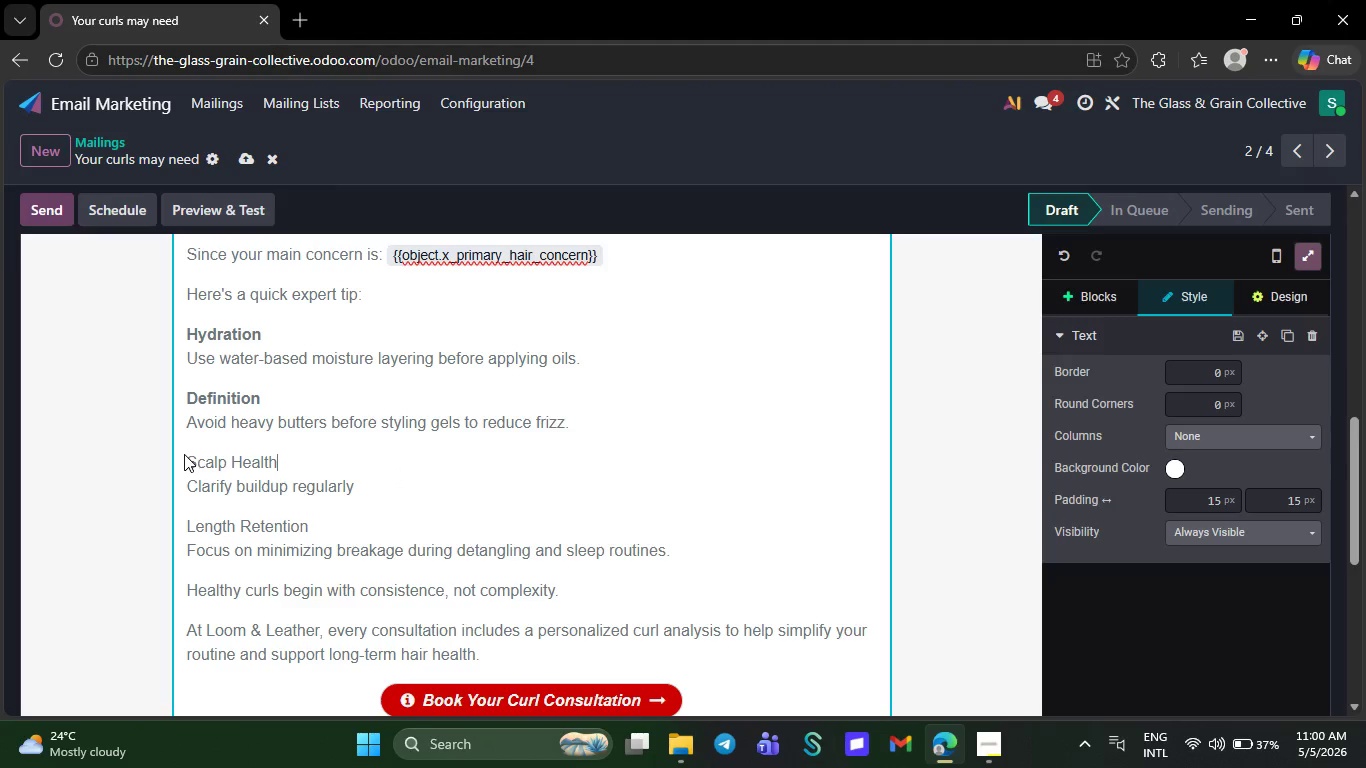 
wait(6.8)
 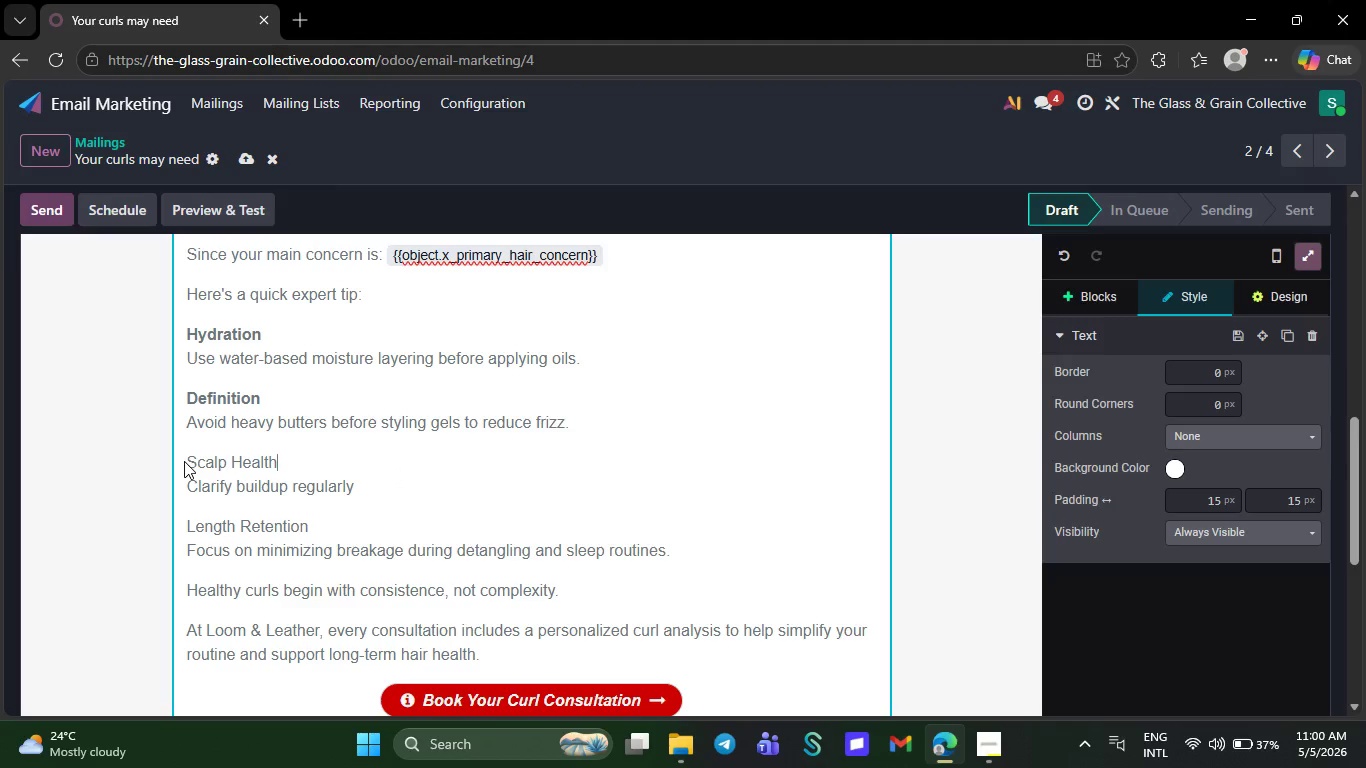 
left_click_drag(start_coordinate=[186, 459], to_coordinate=[284, 460])
 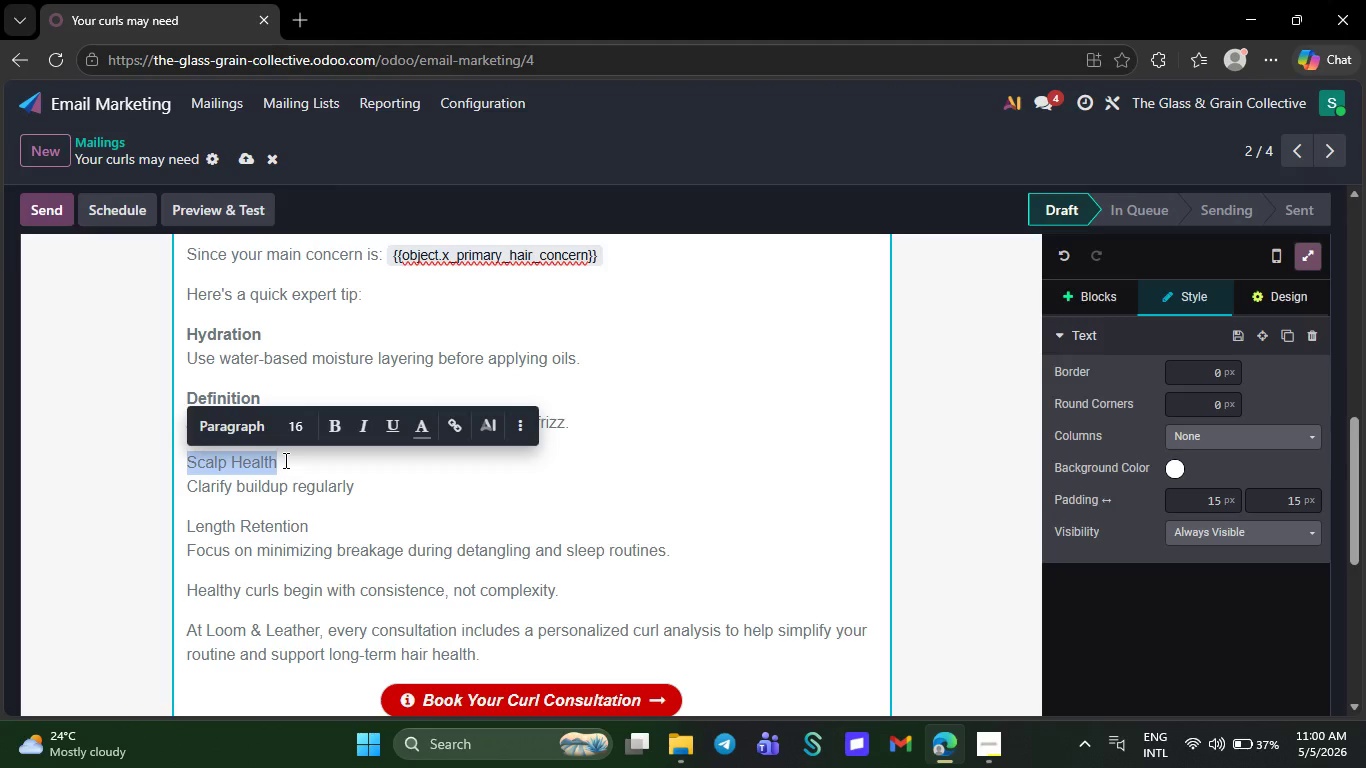 
wait(5.94)
 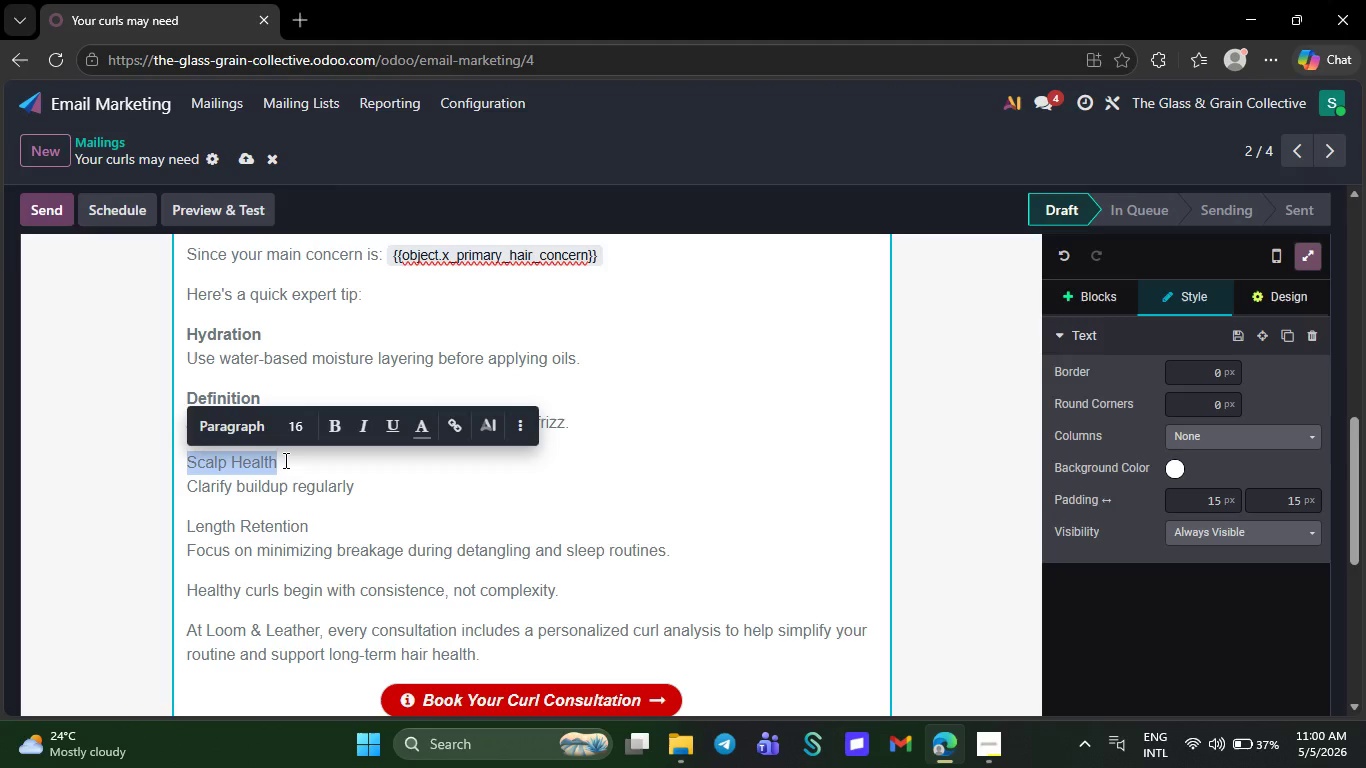 
left_click([333, 413])
 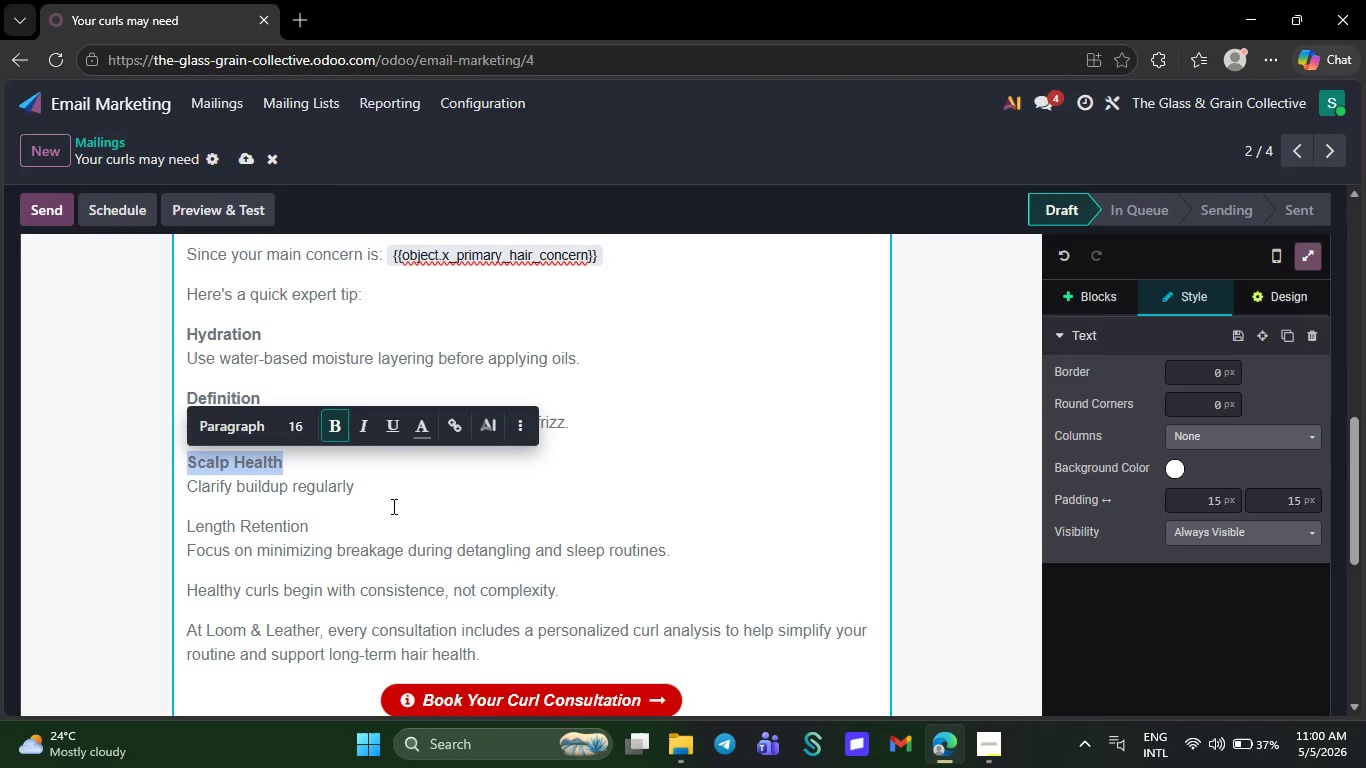 
left_click([392, 506])
 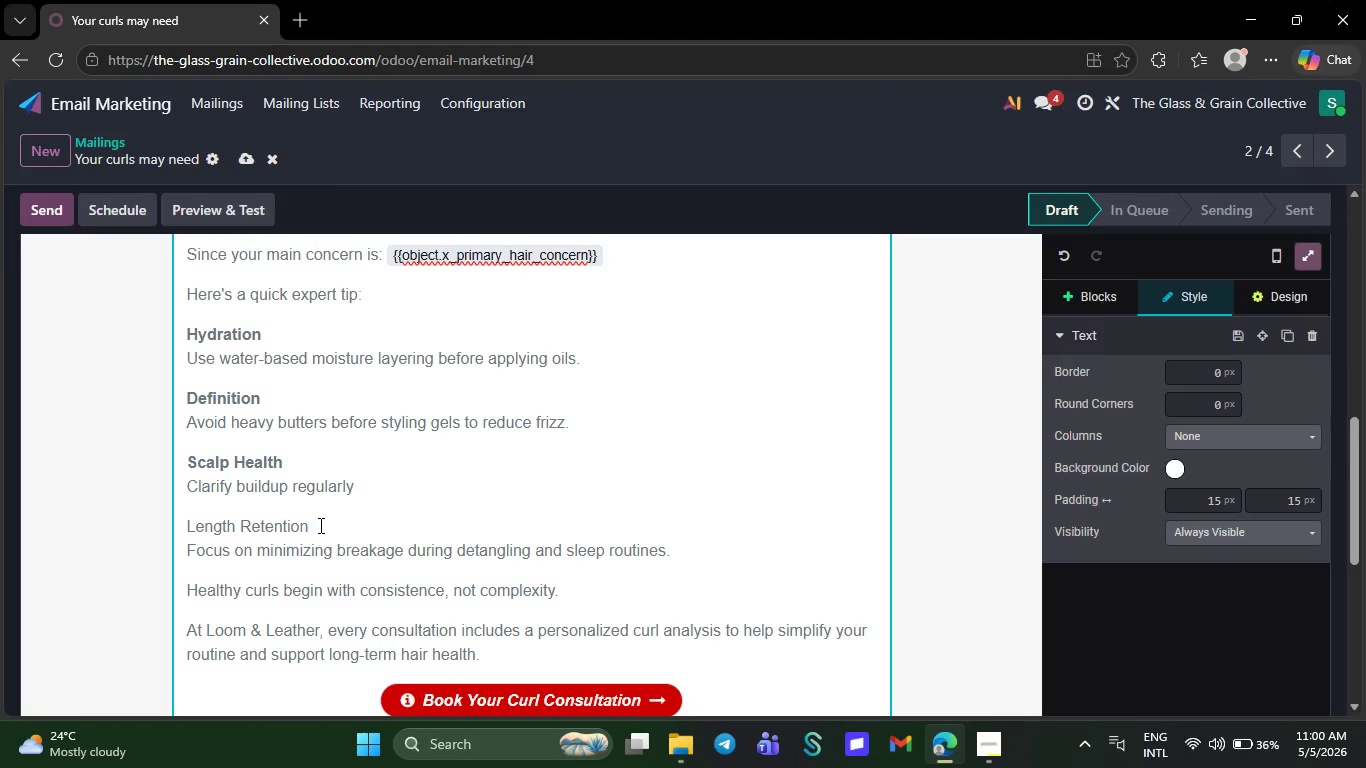 
left_click_drag(start_coordinate=[319, 525], to_coordinate=[188, 527])
 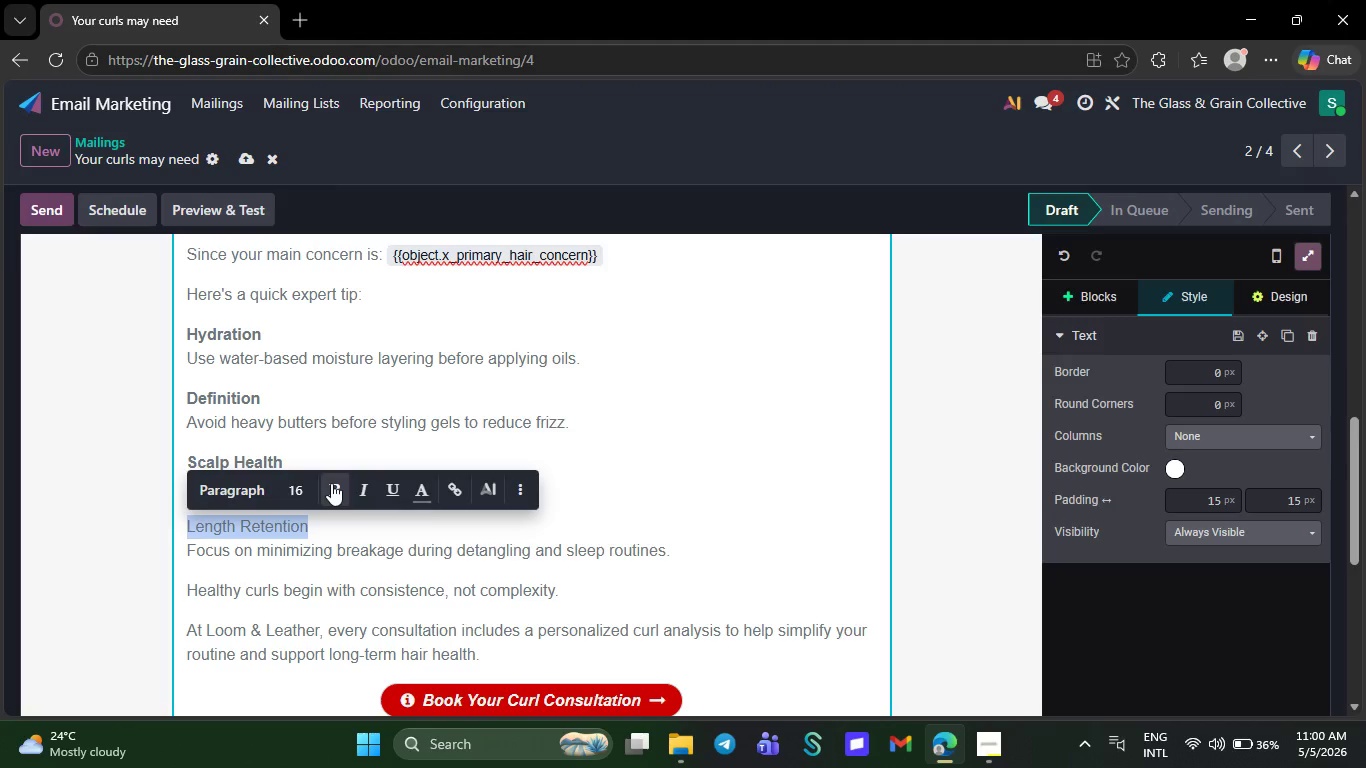 
left_click([331, 483])
 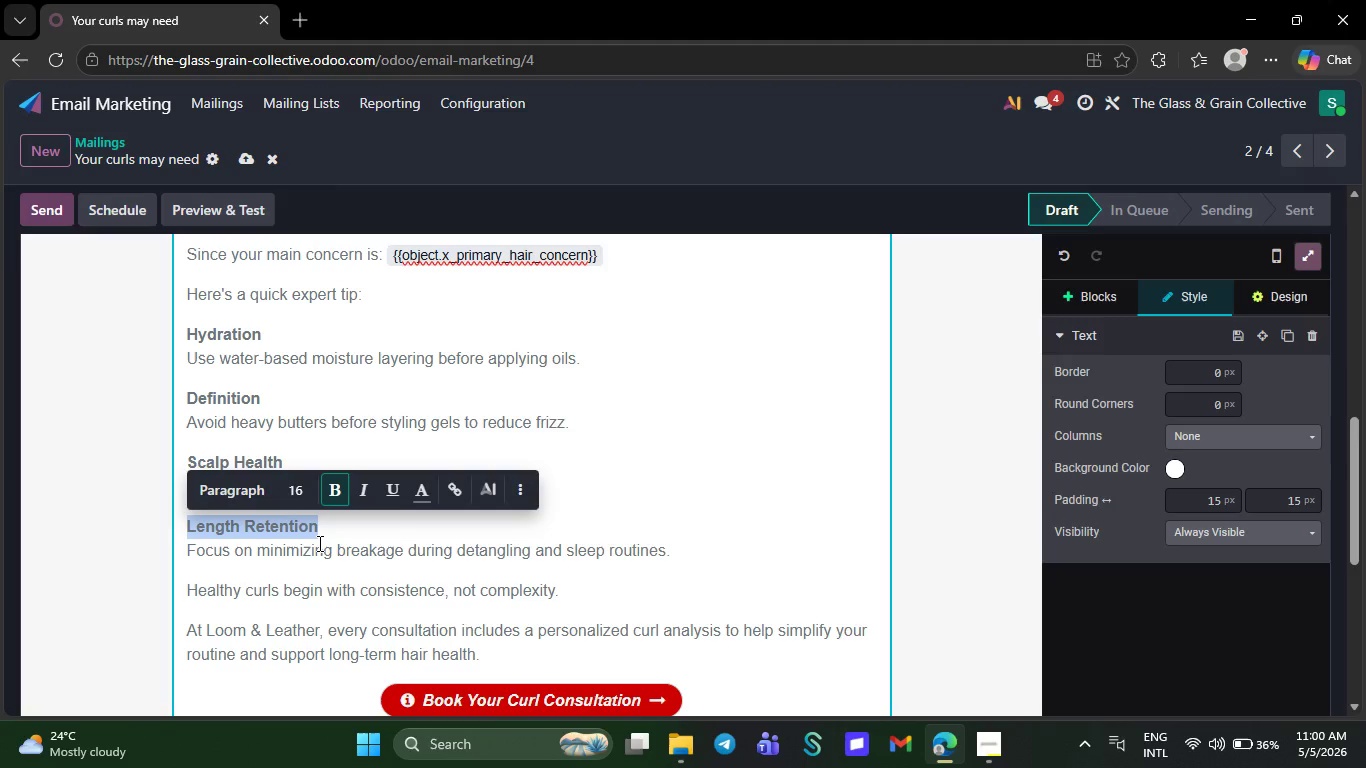 
wait(8.06)
 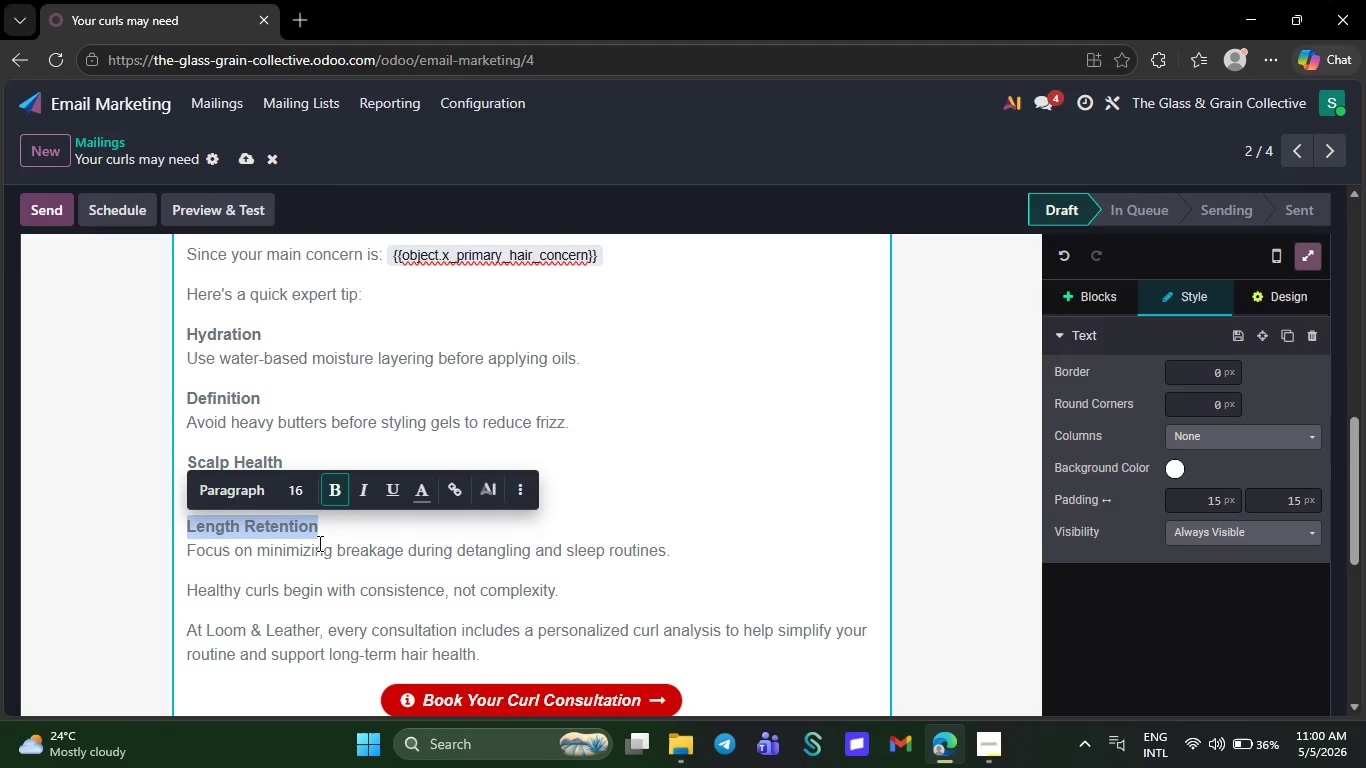 
left_click([631, 347])
 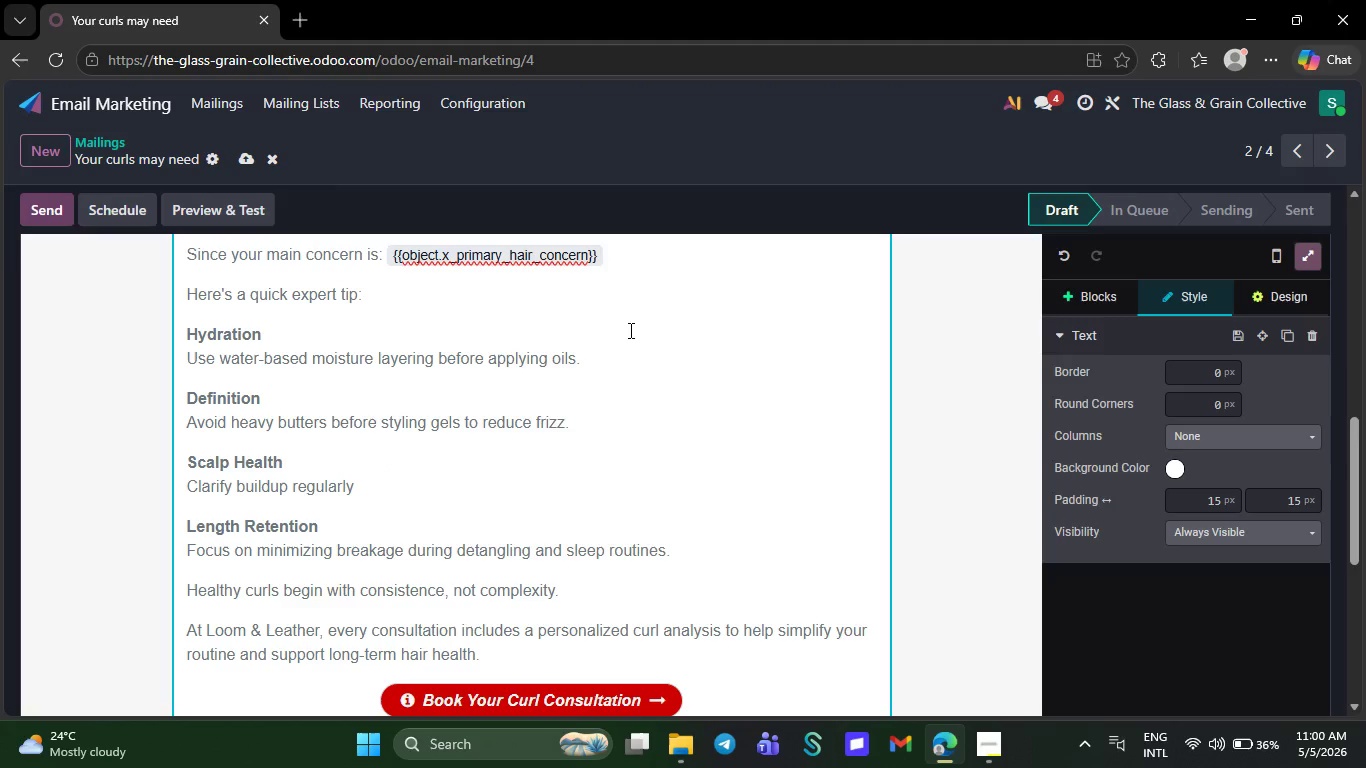 
mouse_move([682, 390])
 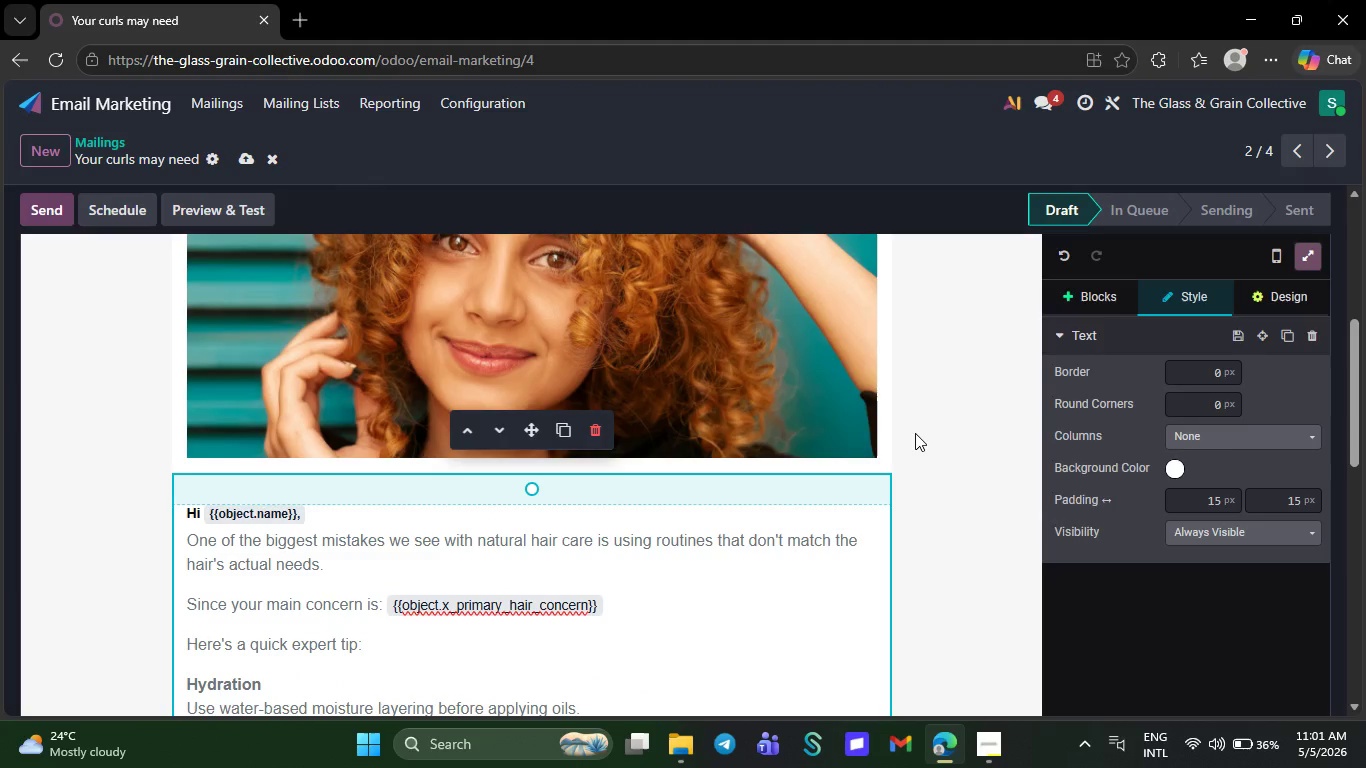 
left_click([915, 433])
 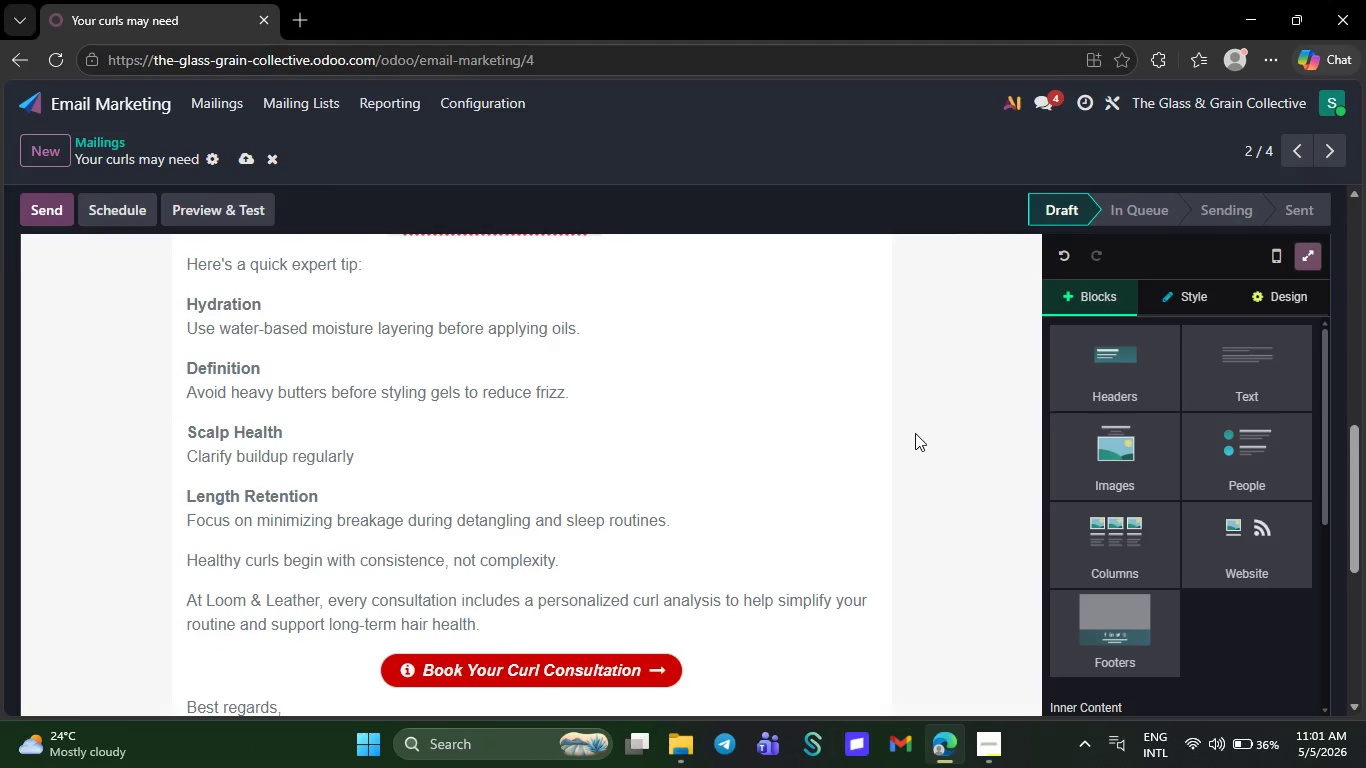 
wait(48.25)
 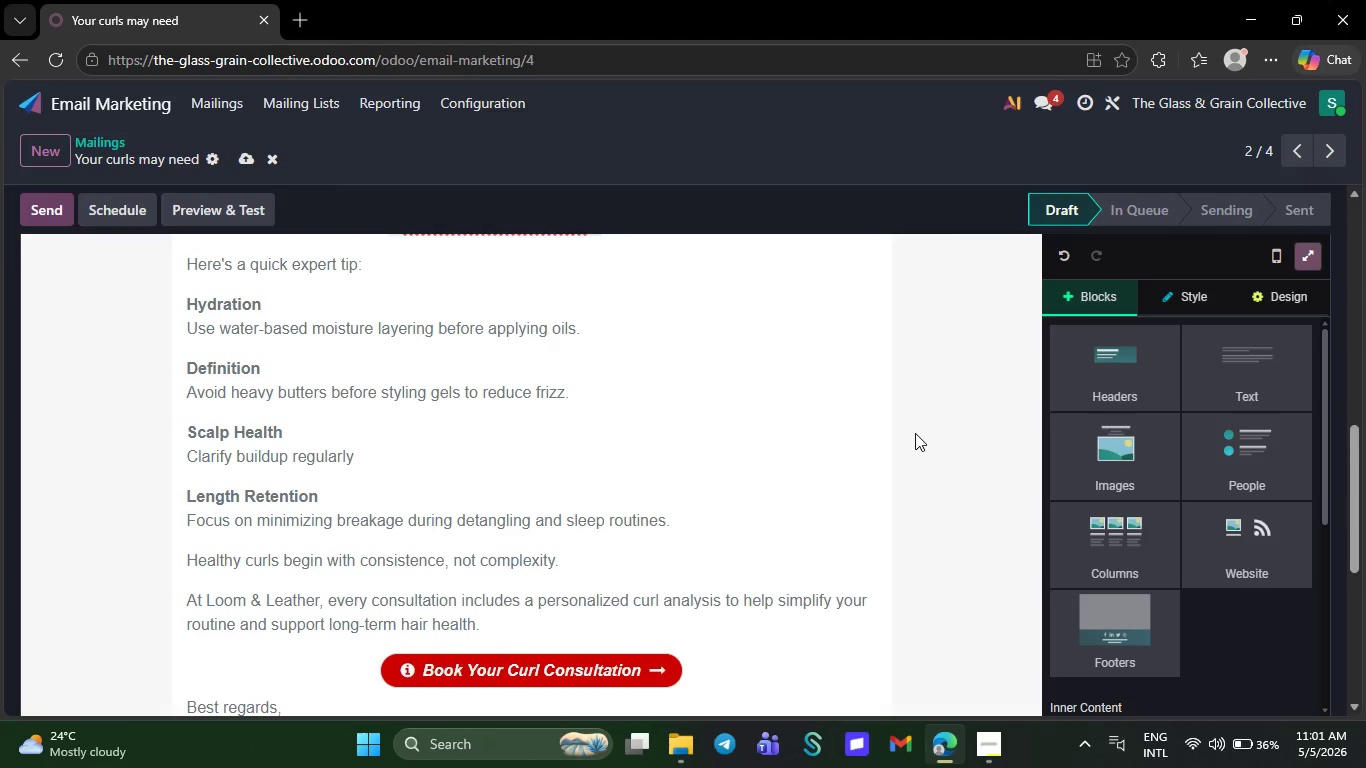 
left_click([659, 667])
 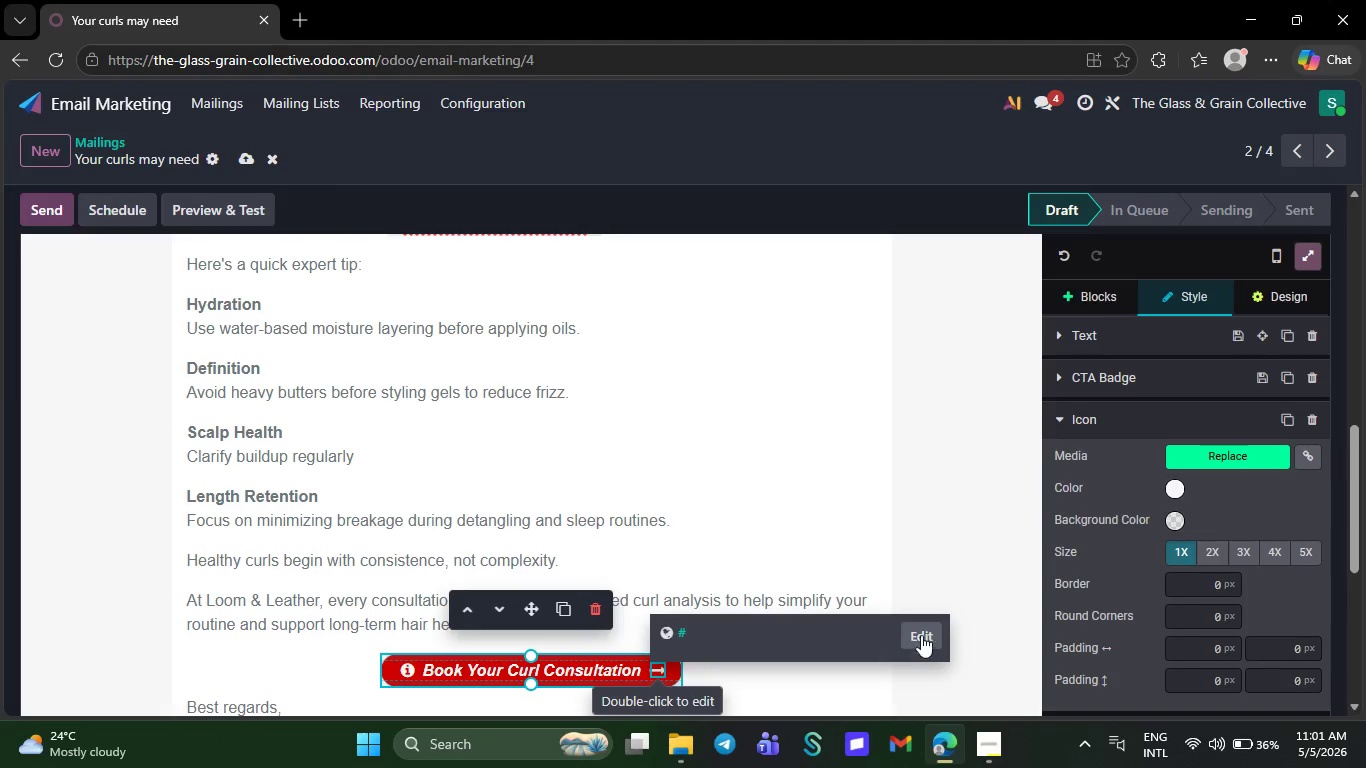 
left_click([922, 630])
 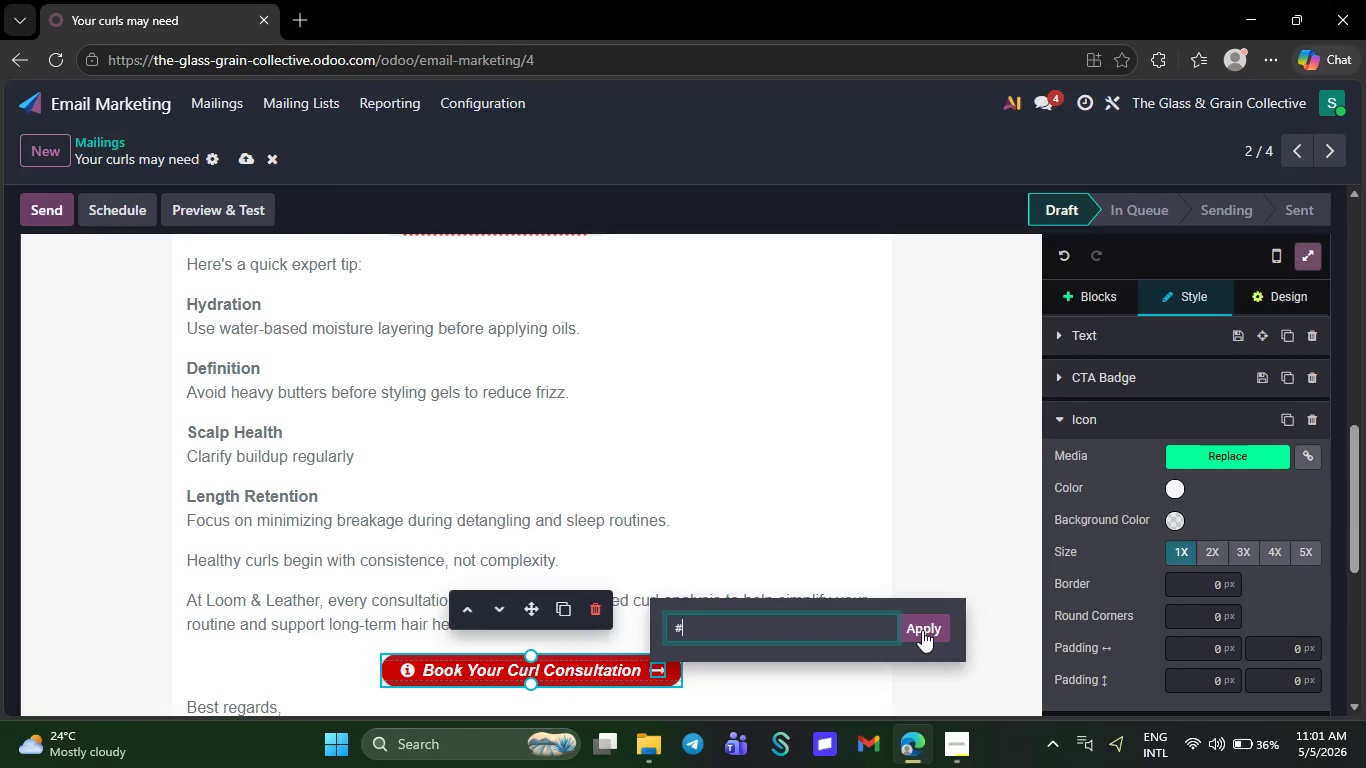 
key(Backspace)
type(https)
 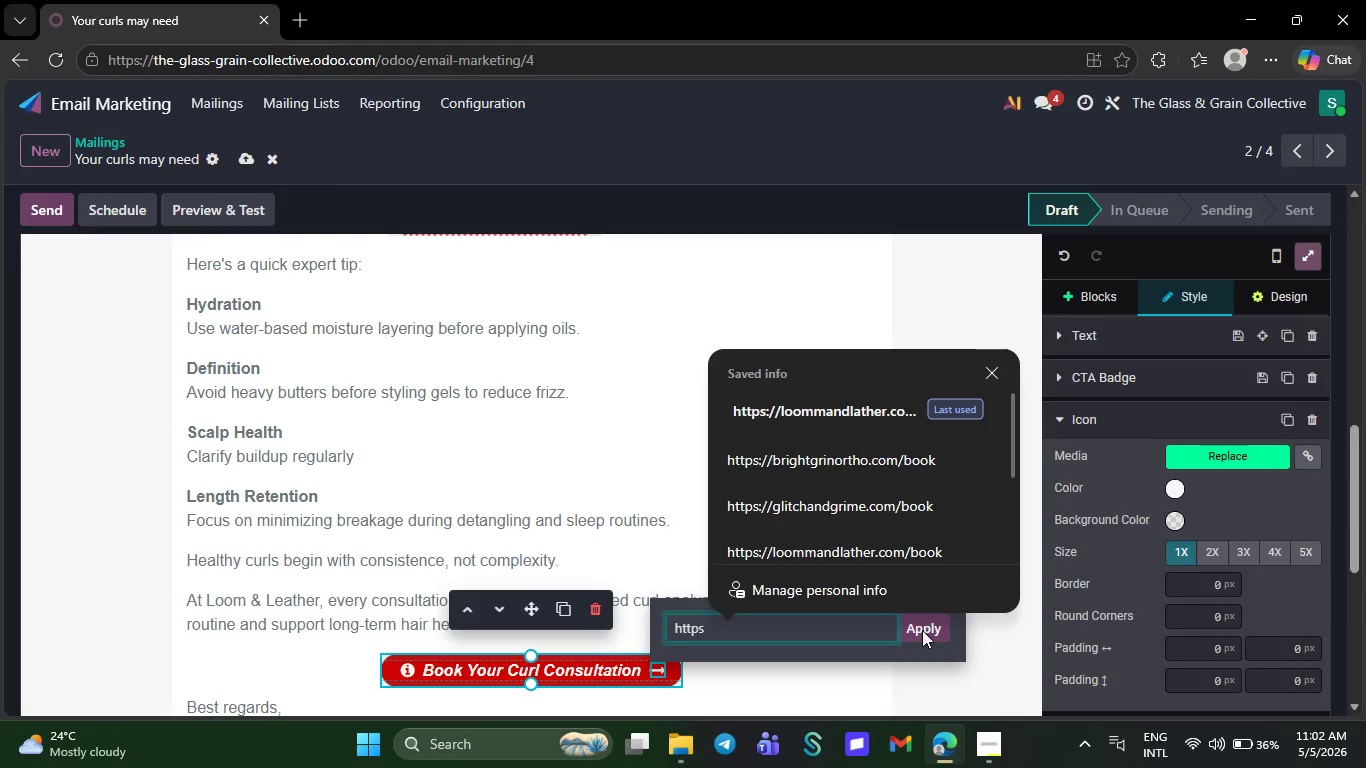 
key(Shift+Semicolon)
 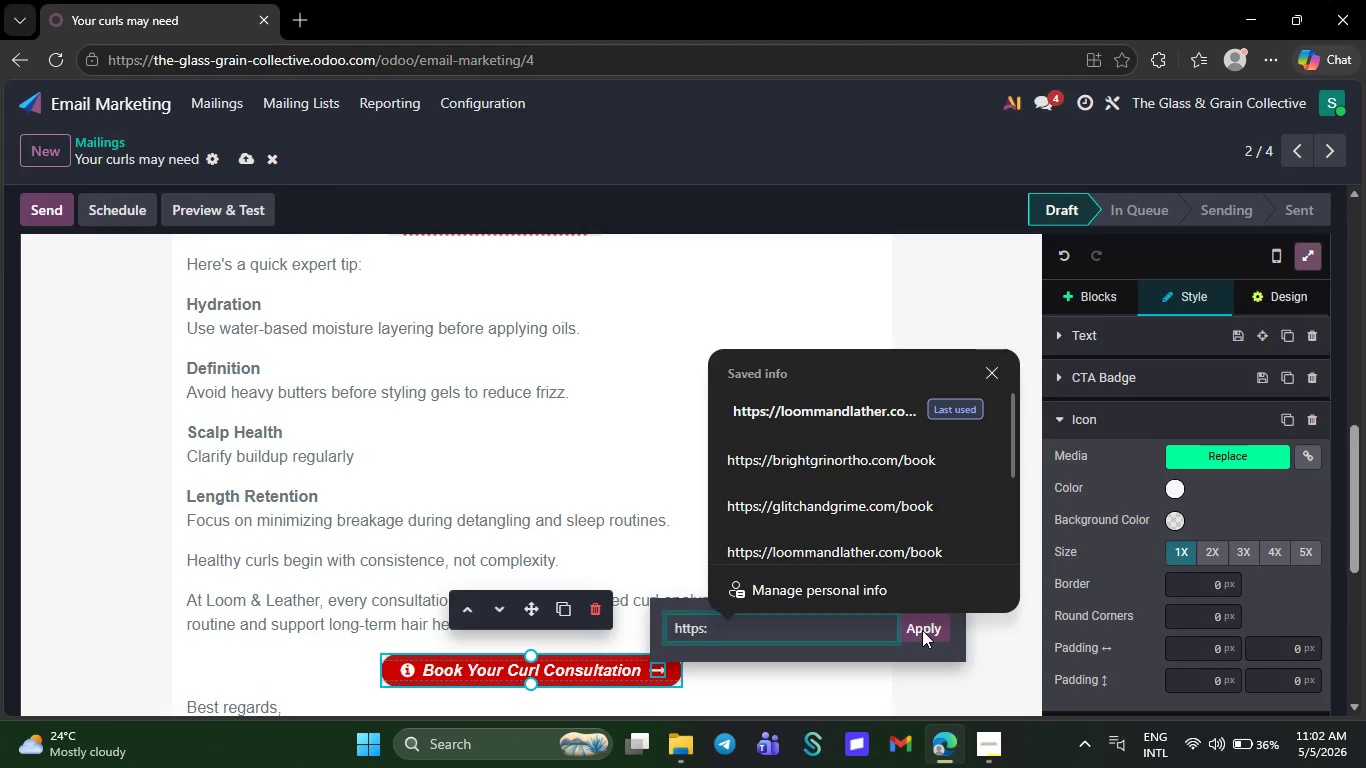 
key(Shift+ShiftRight)
 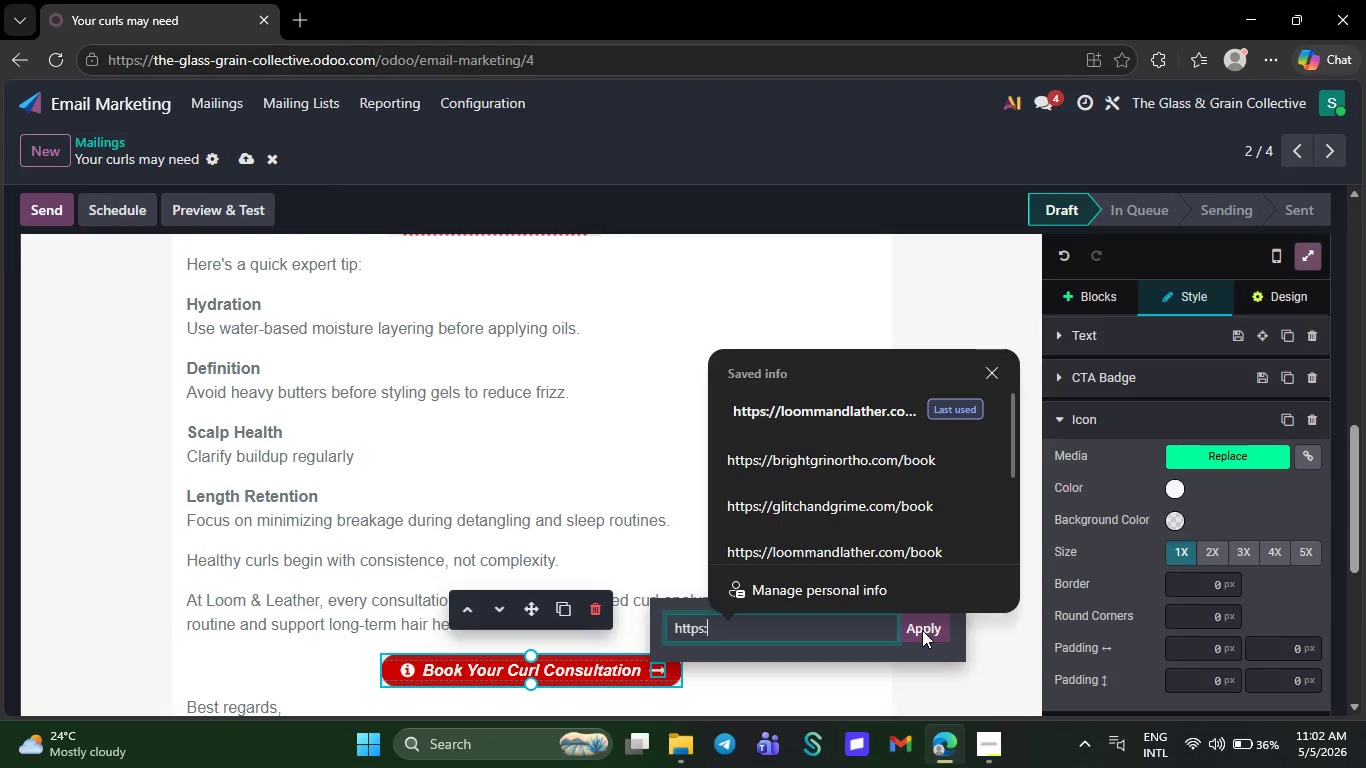 
key(Slash)
 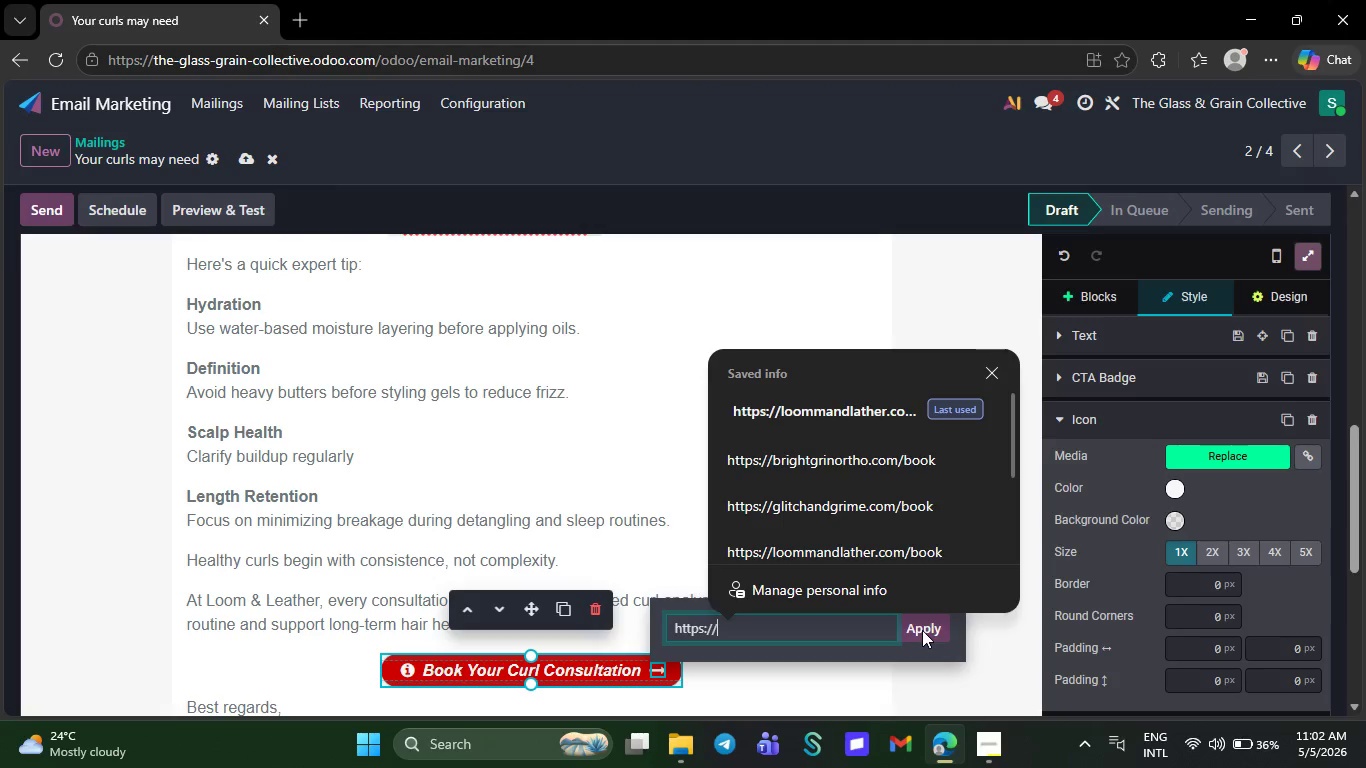 
key(Slash)
 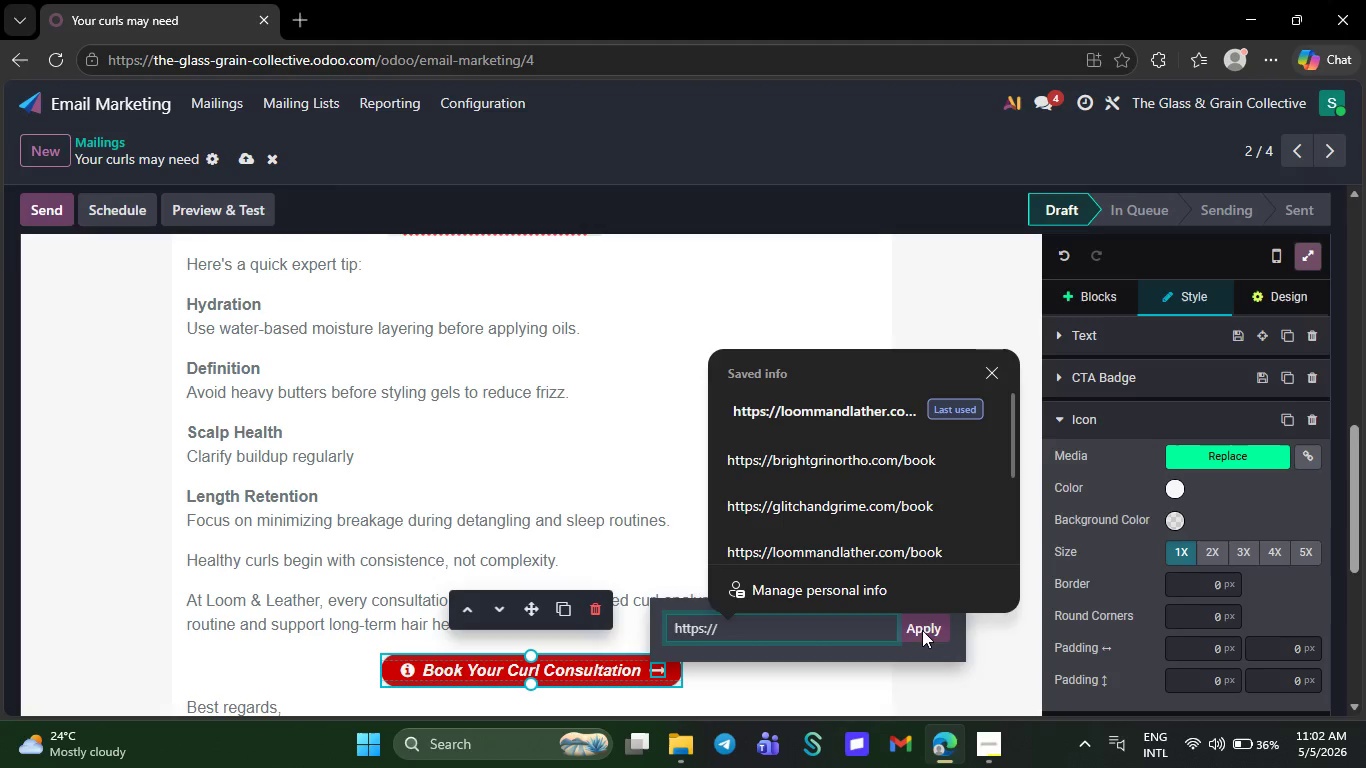 
type(loo)
 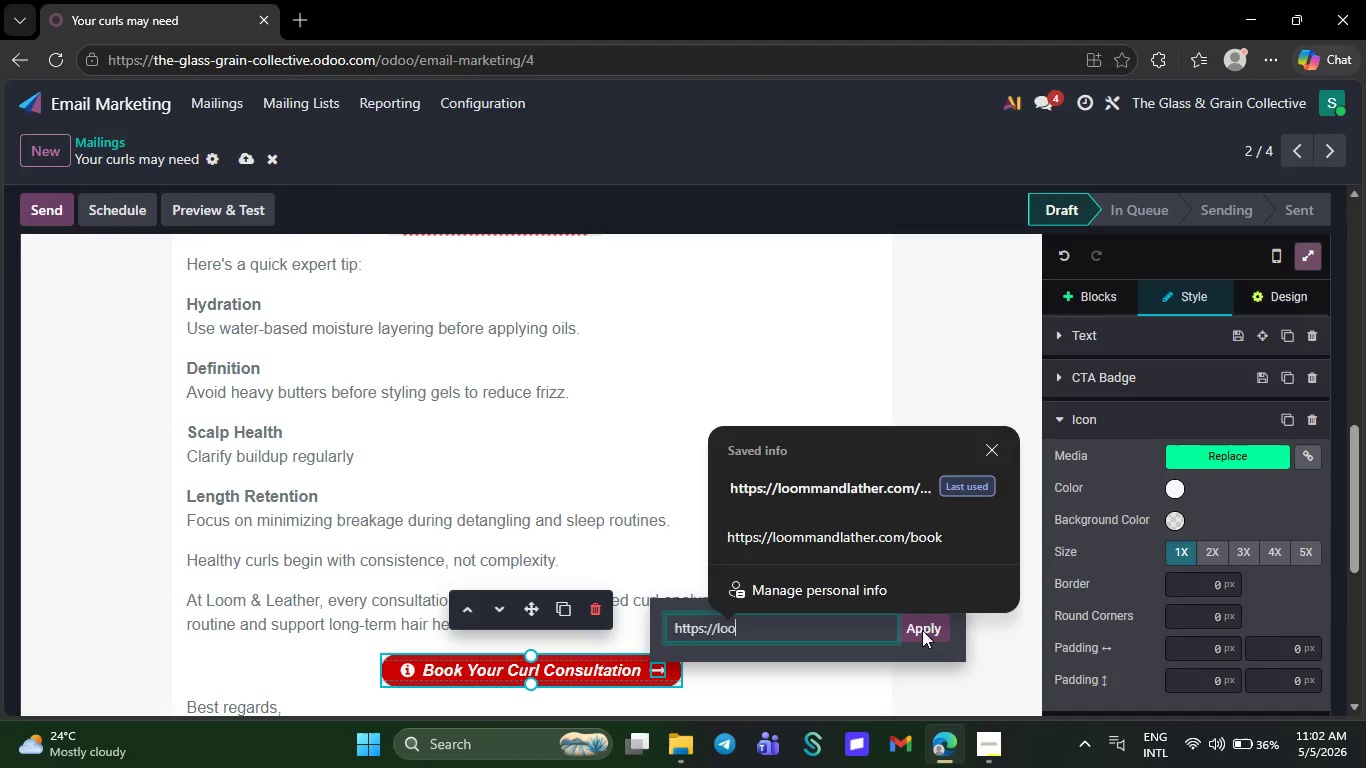 
key(M)
 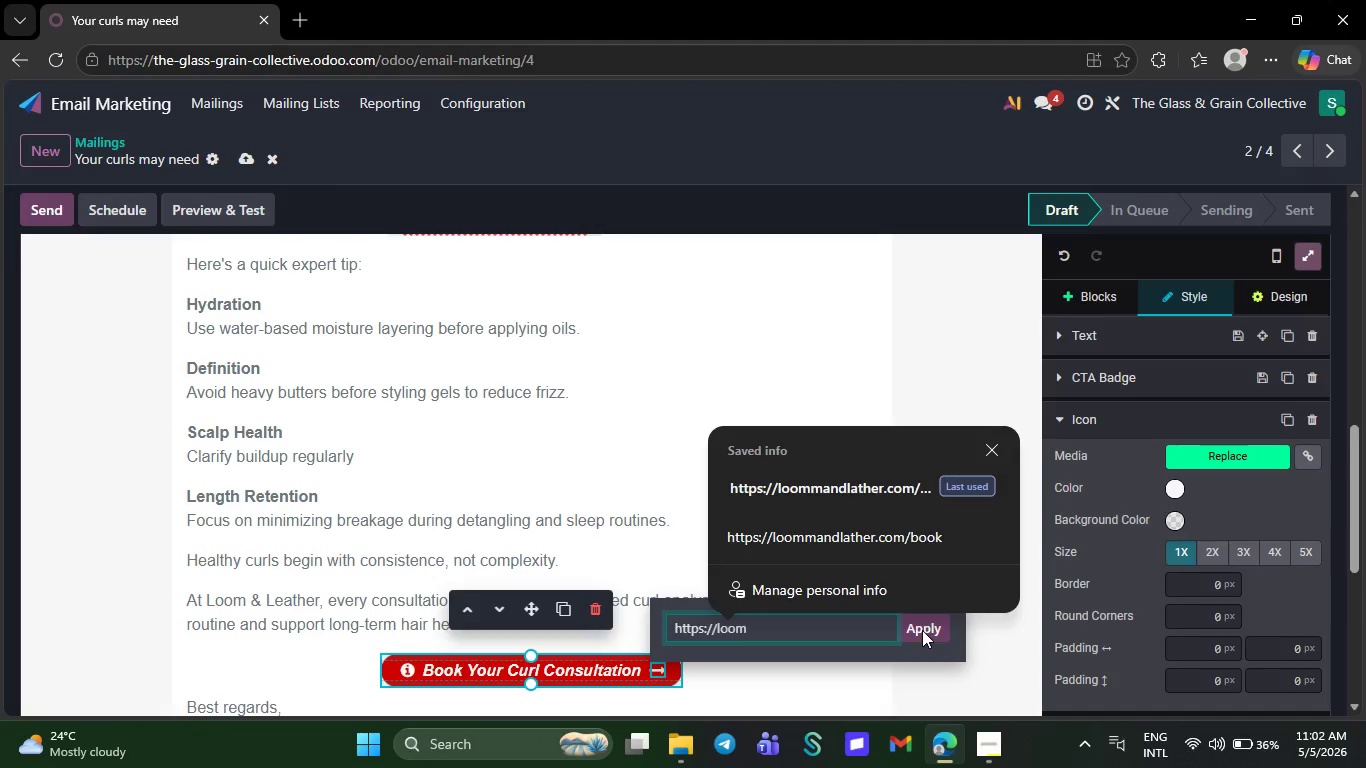 
type(andlather.com)
 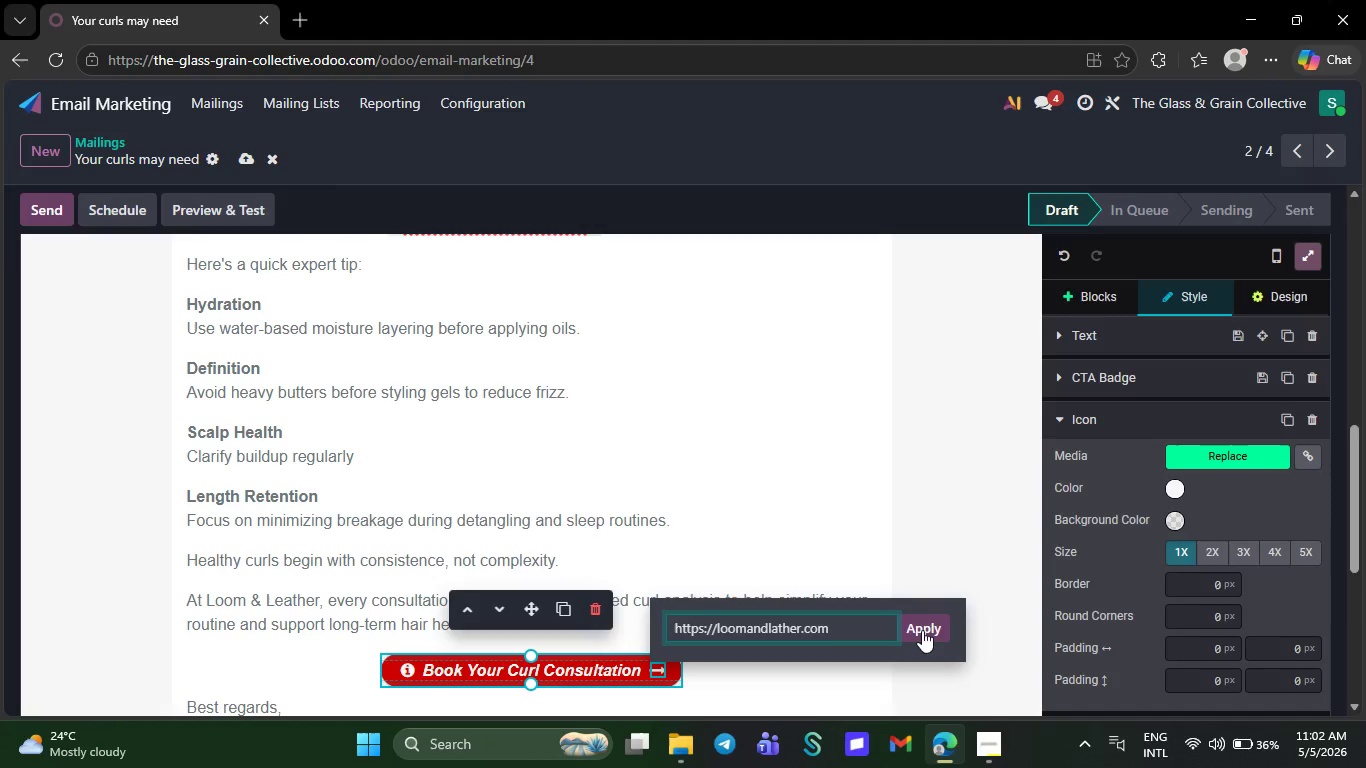 
type(/curl-con)
 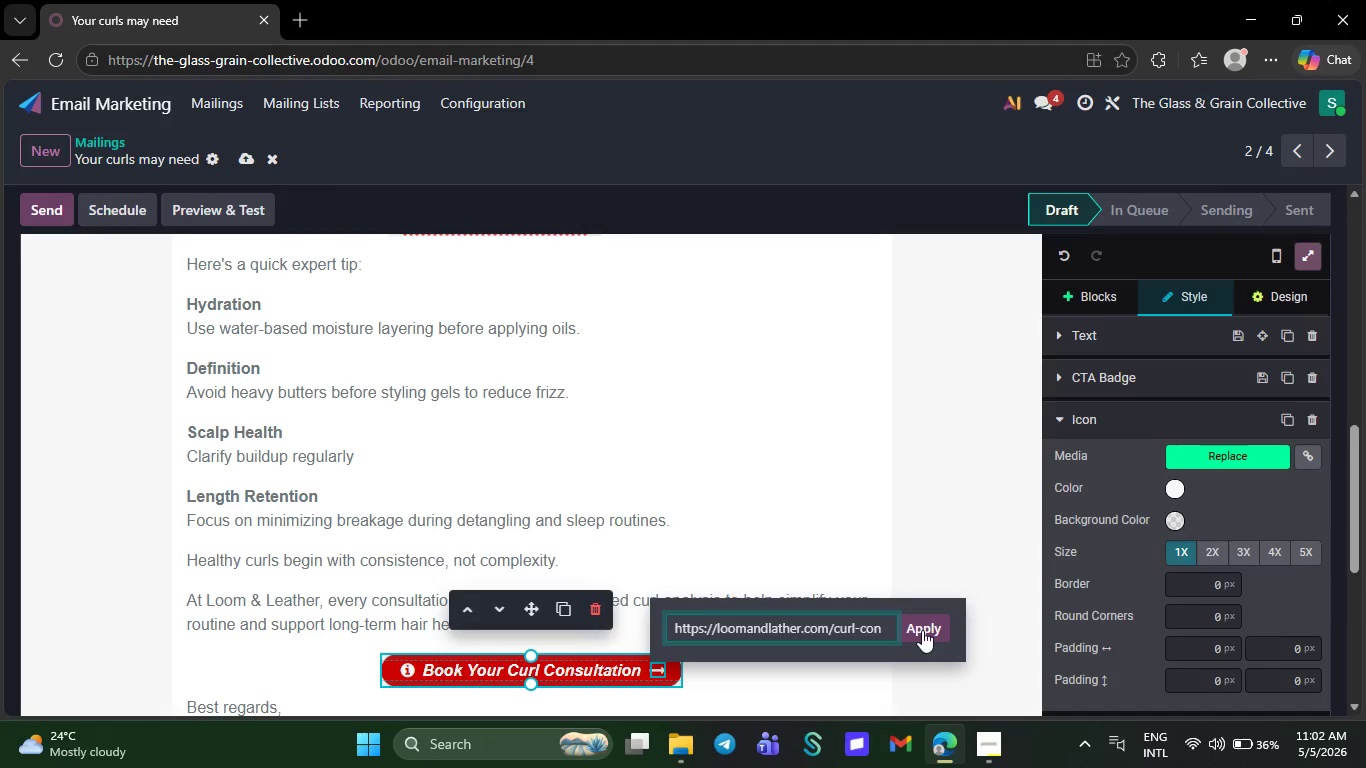 
type(su)
 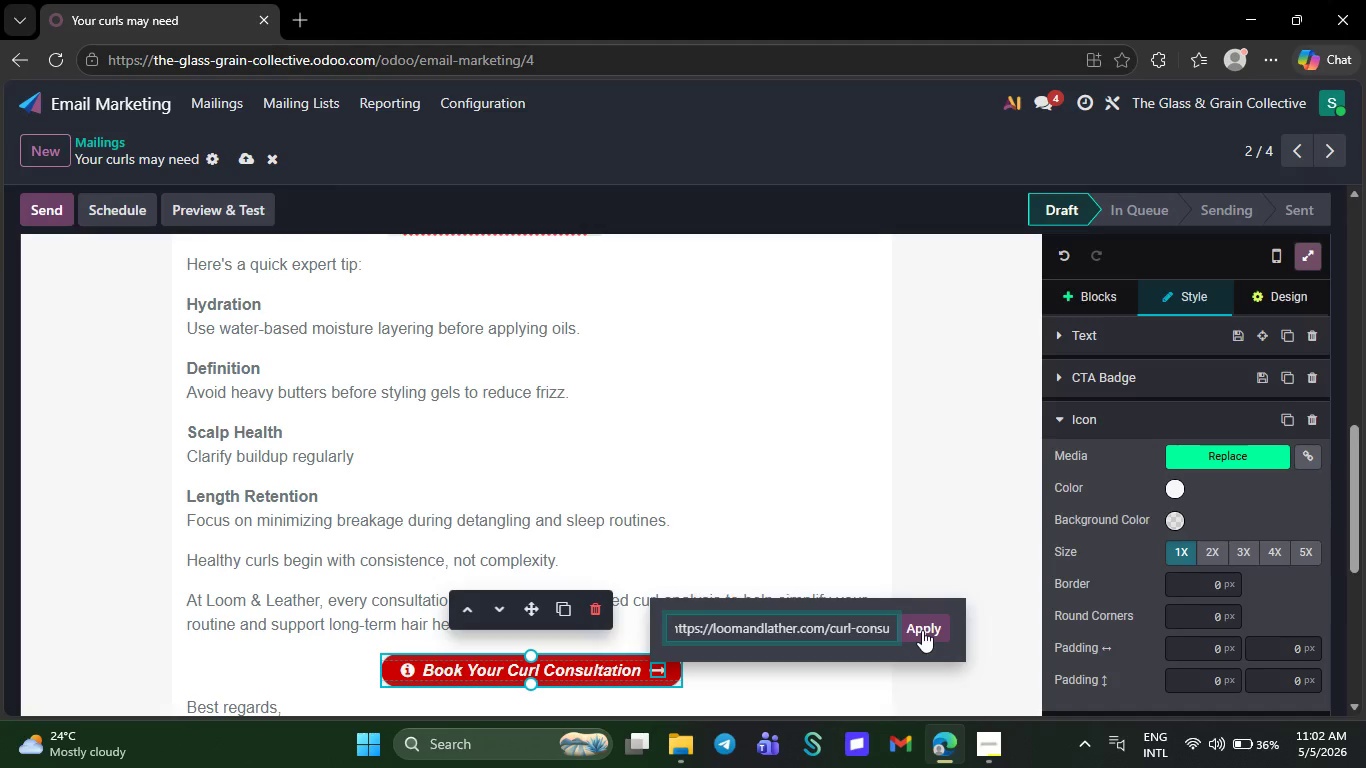 
key(L)
 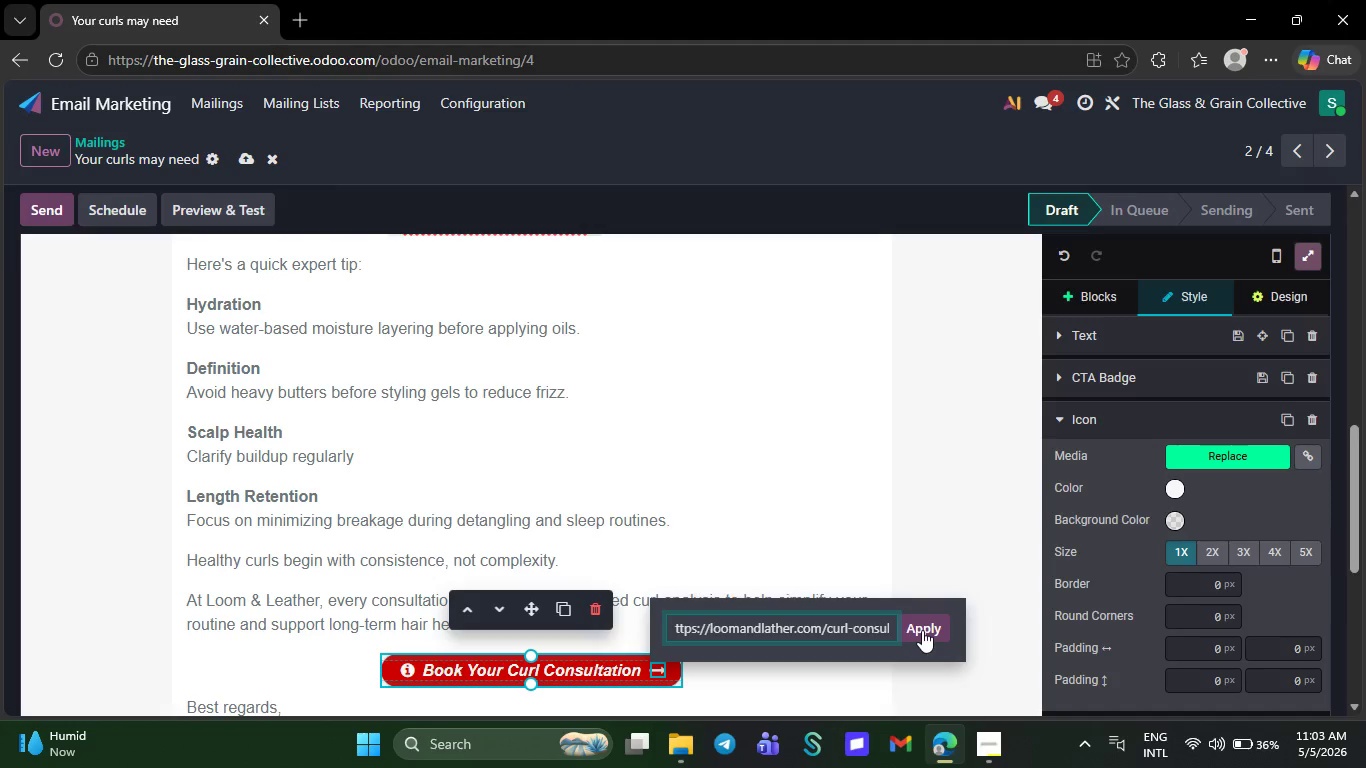 
type(tatioj)
key(Backspace)
type(n)
 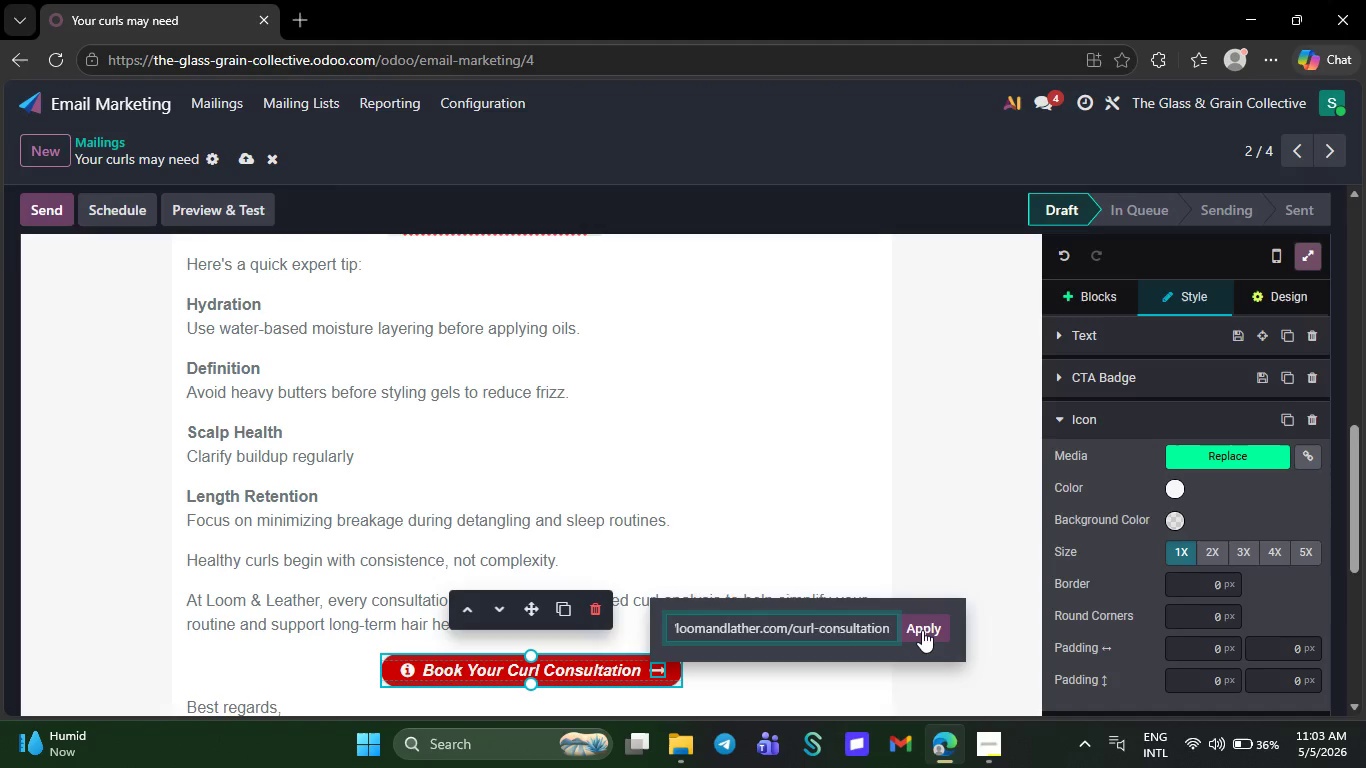 
left_click([922, 630])
 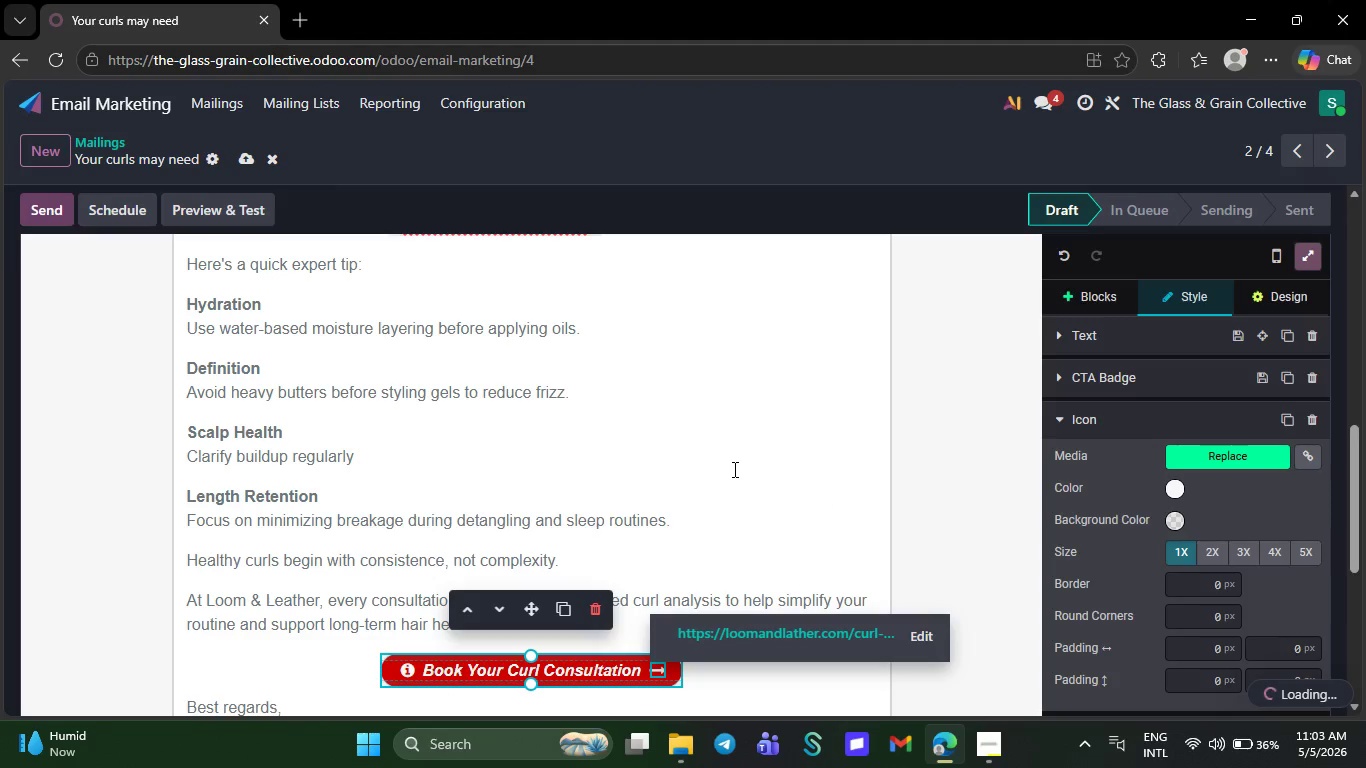 
left_click([733, 469])
 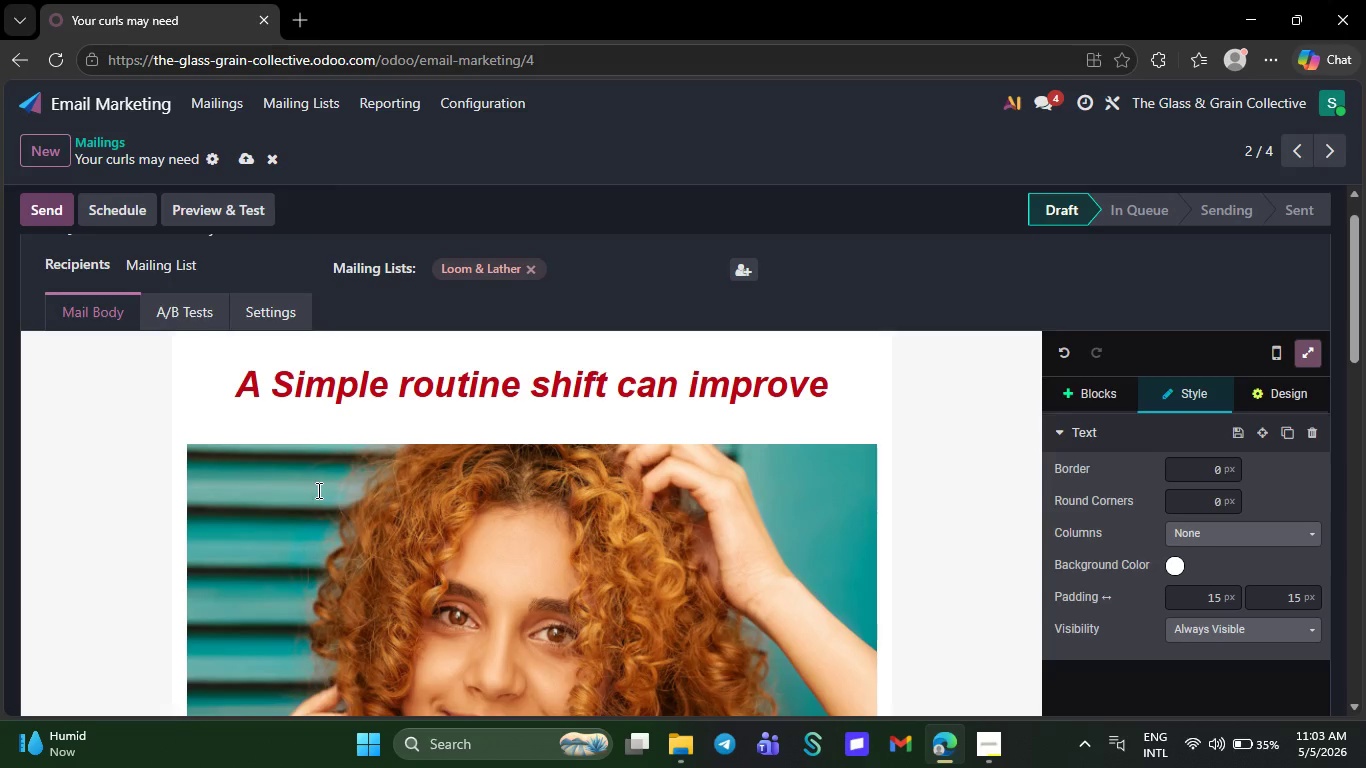 
wait(22.3)
 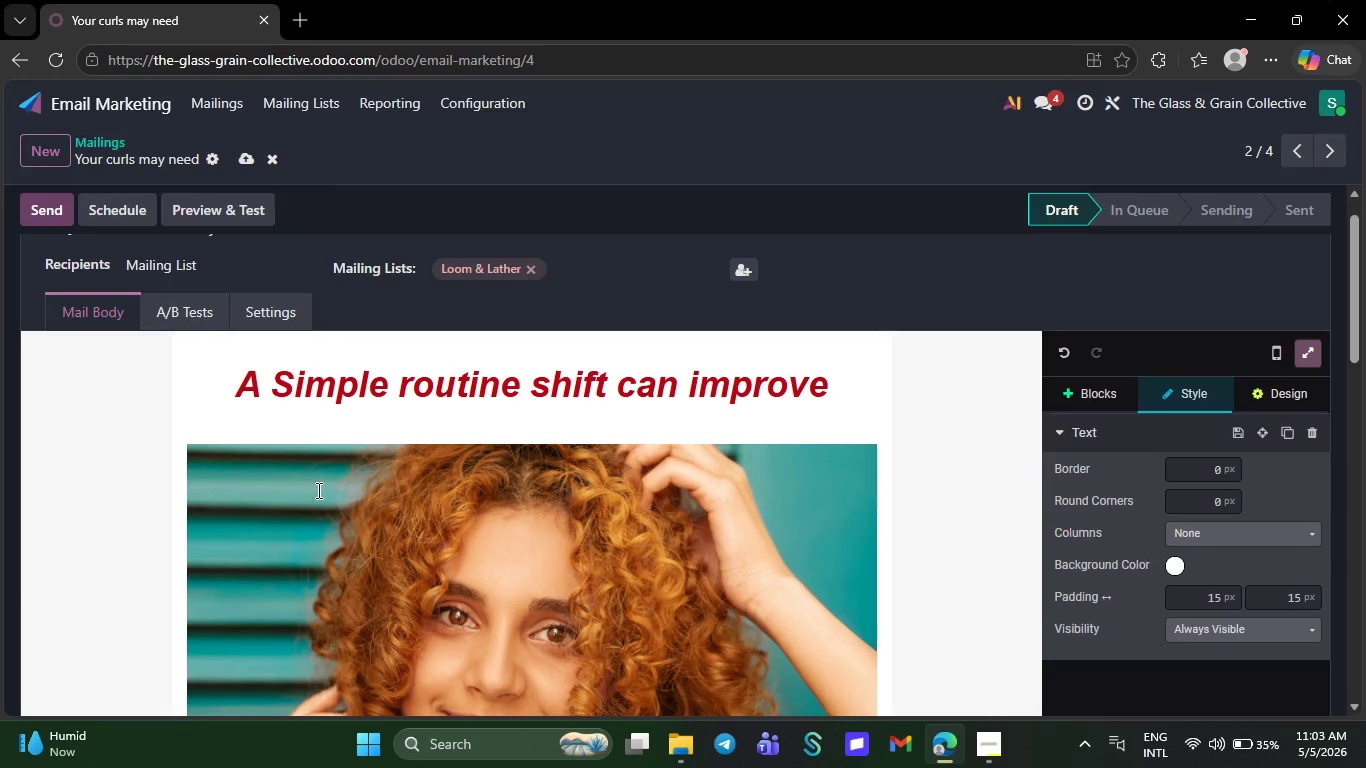 
left_click([98, 507])
 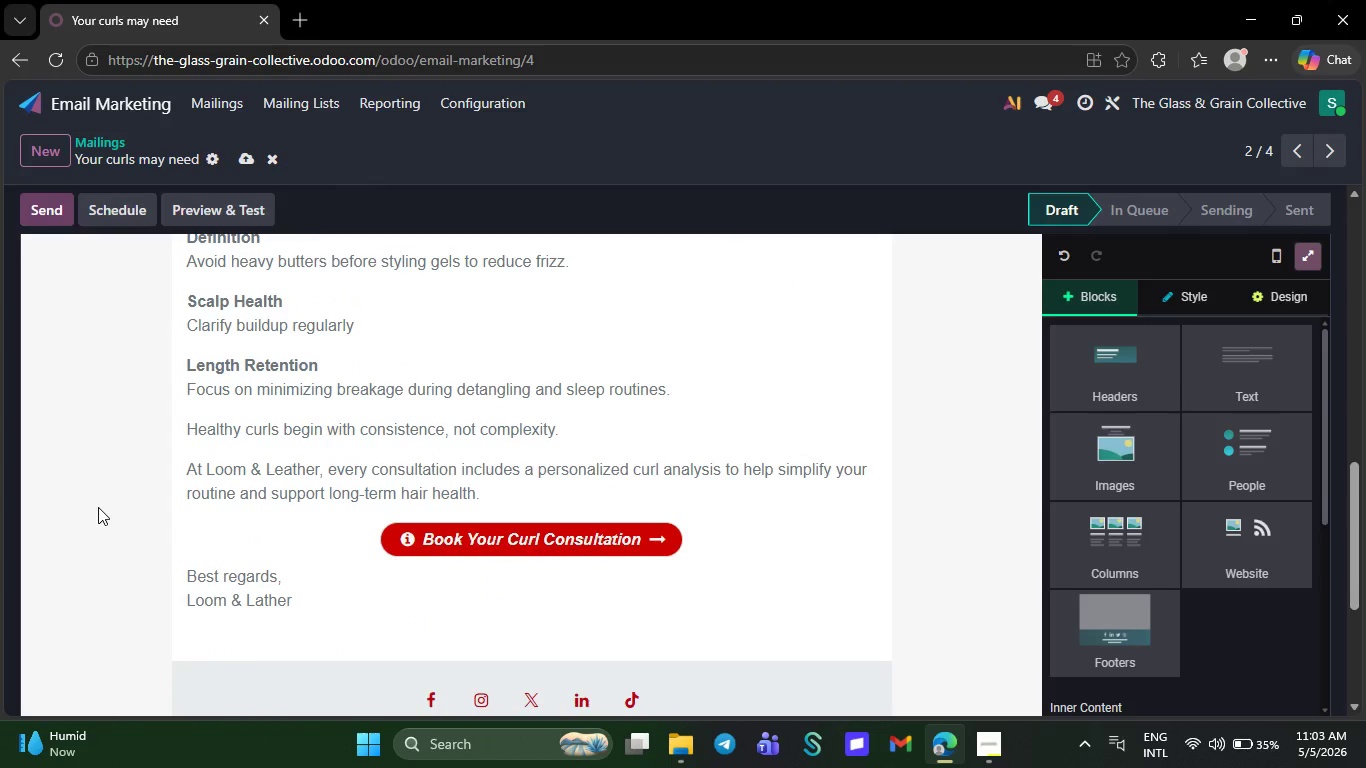 
wait(14.56)
 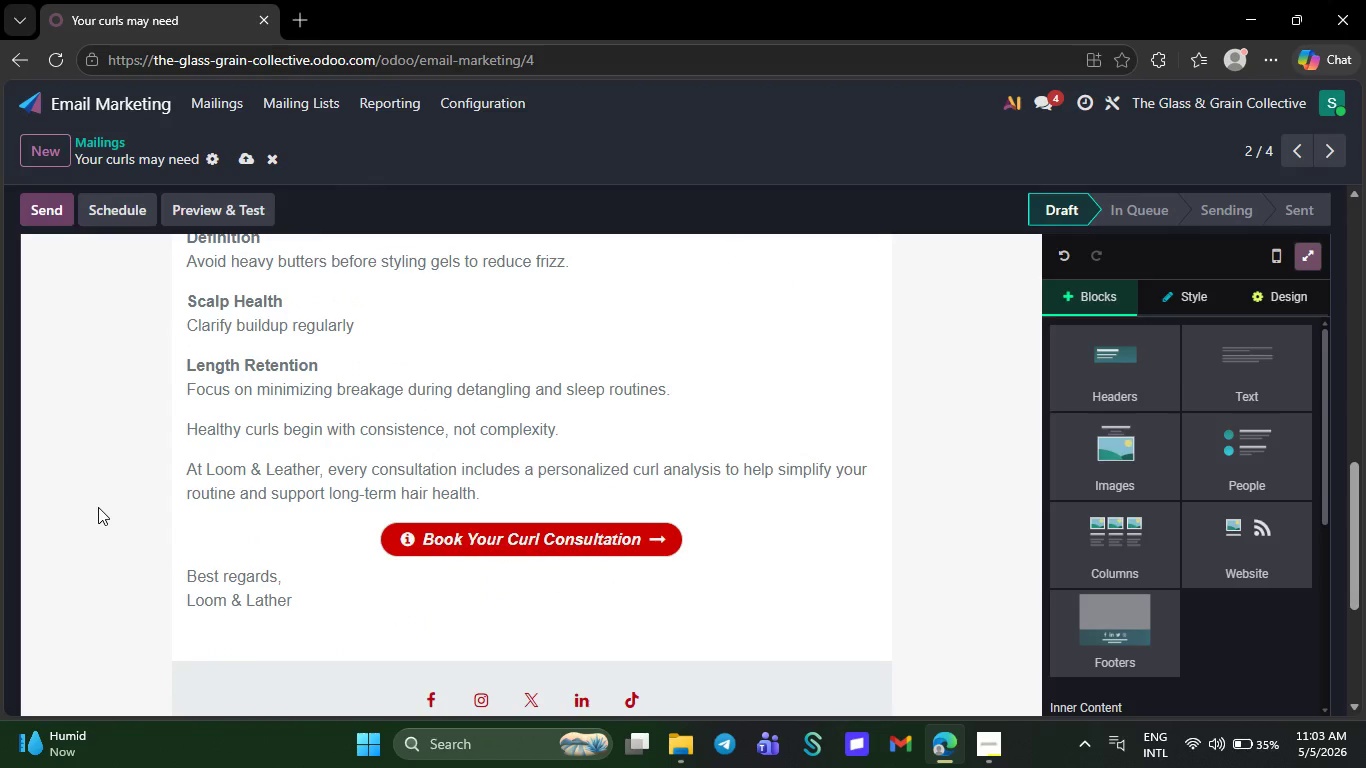 
left_click([243, 167])
 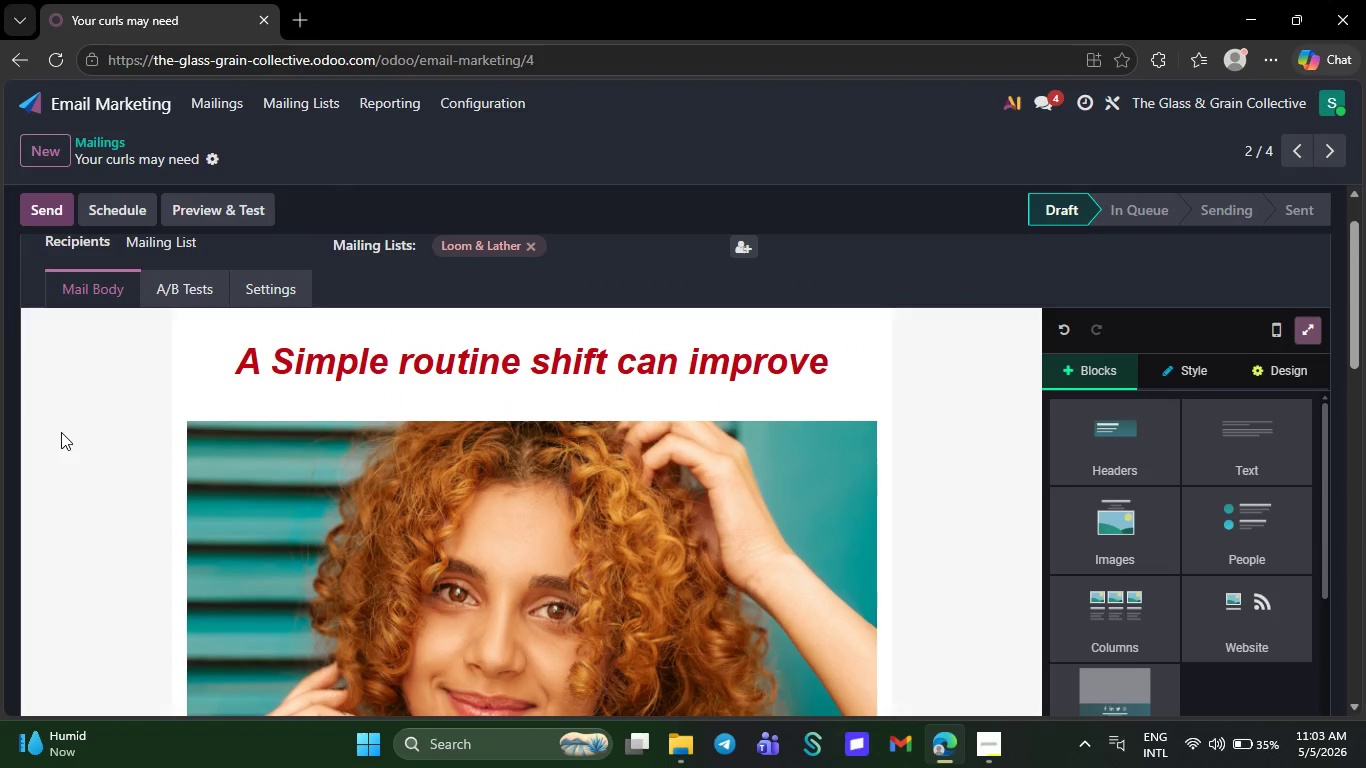 
wait(14.16)
 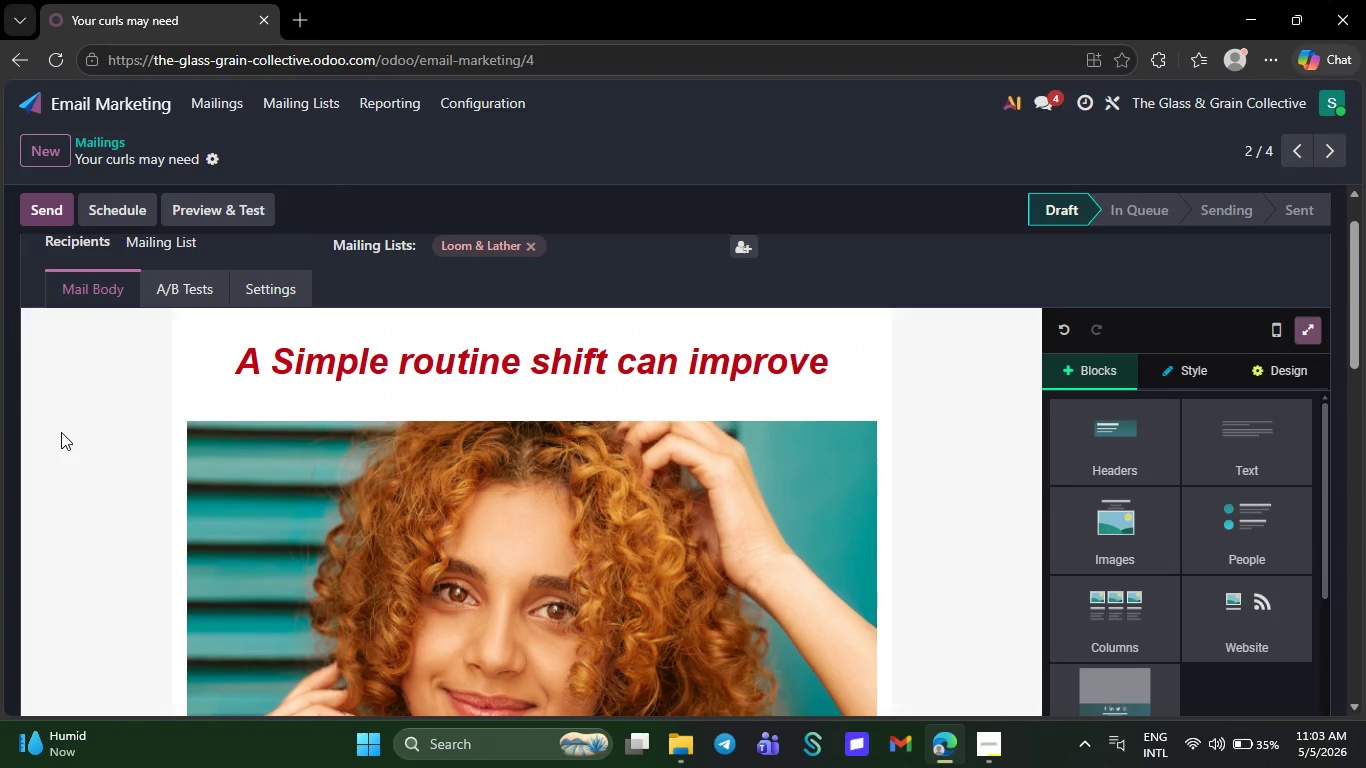 
left_click([295, 100])
 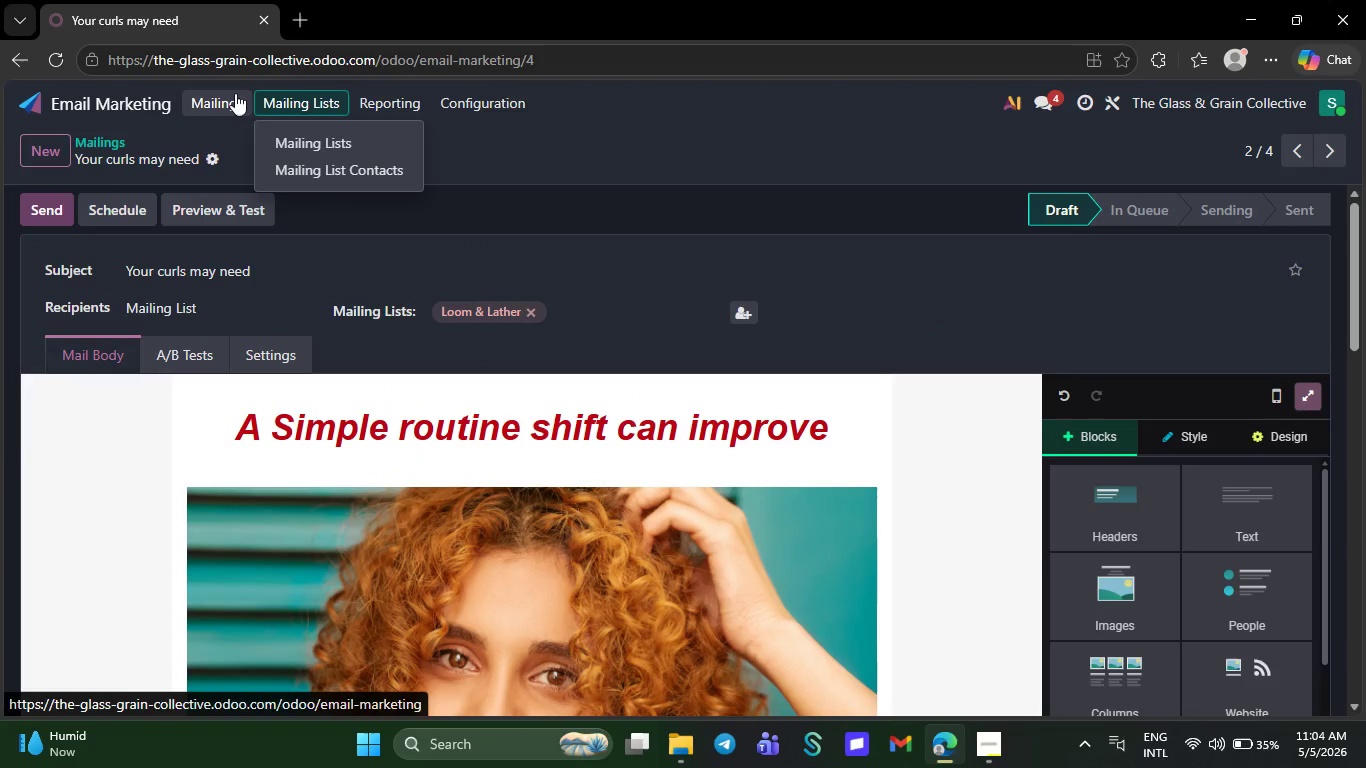 
left_click([232, 93])
 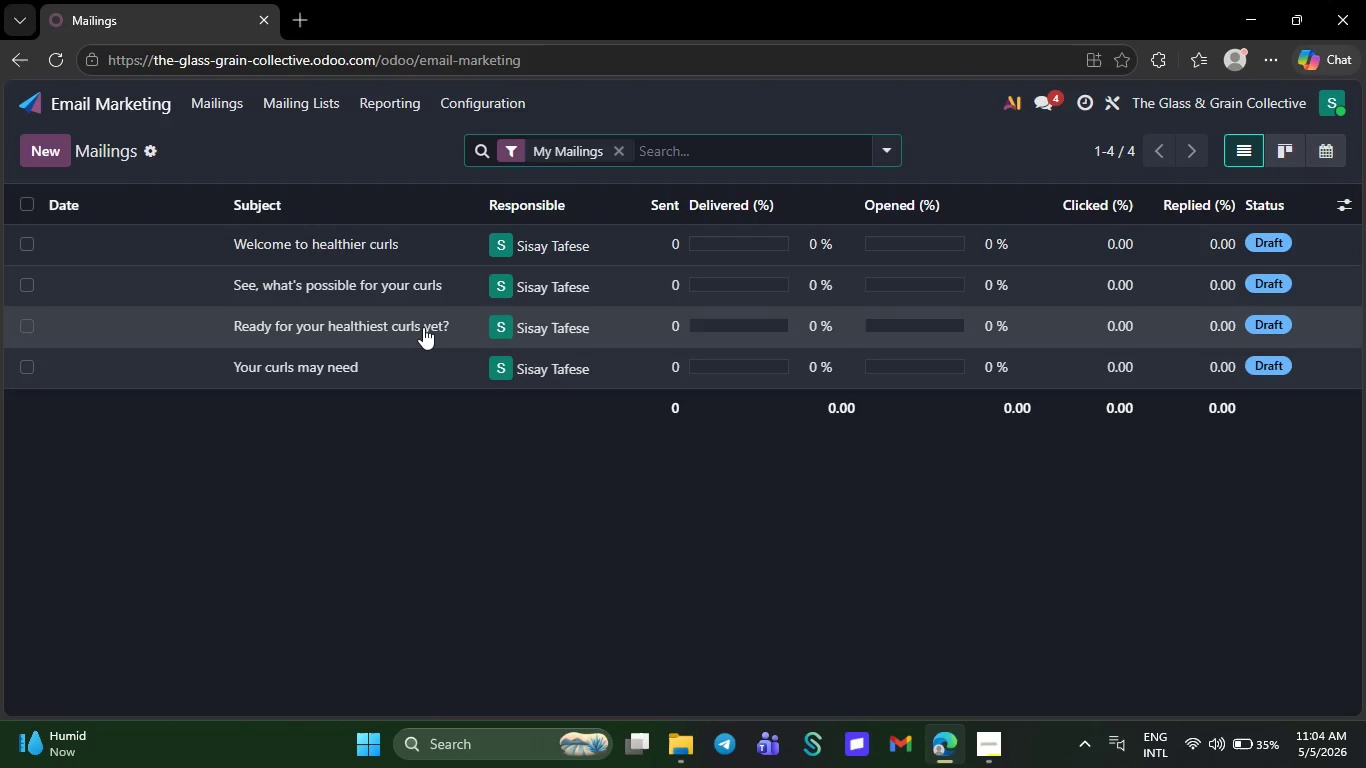 
left_click([423, 327])
 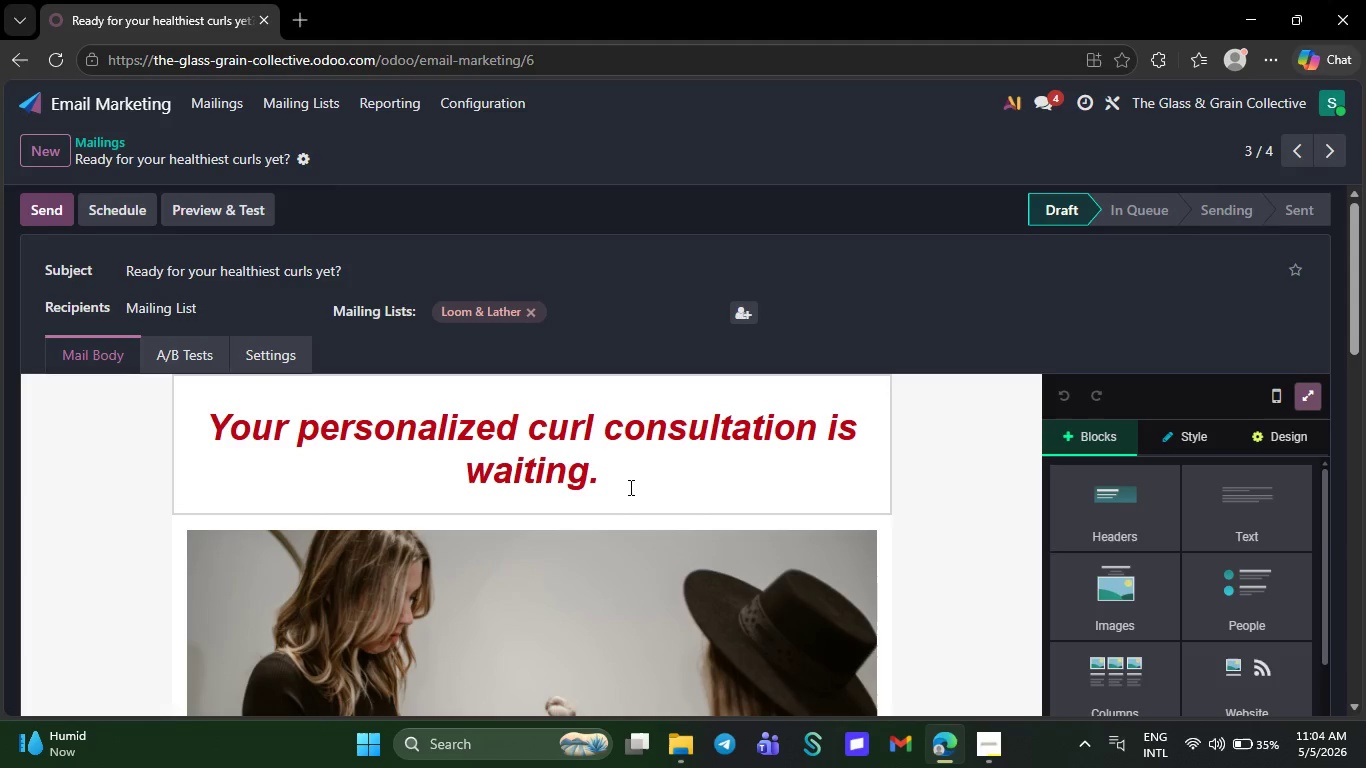 
wait(9.66)
 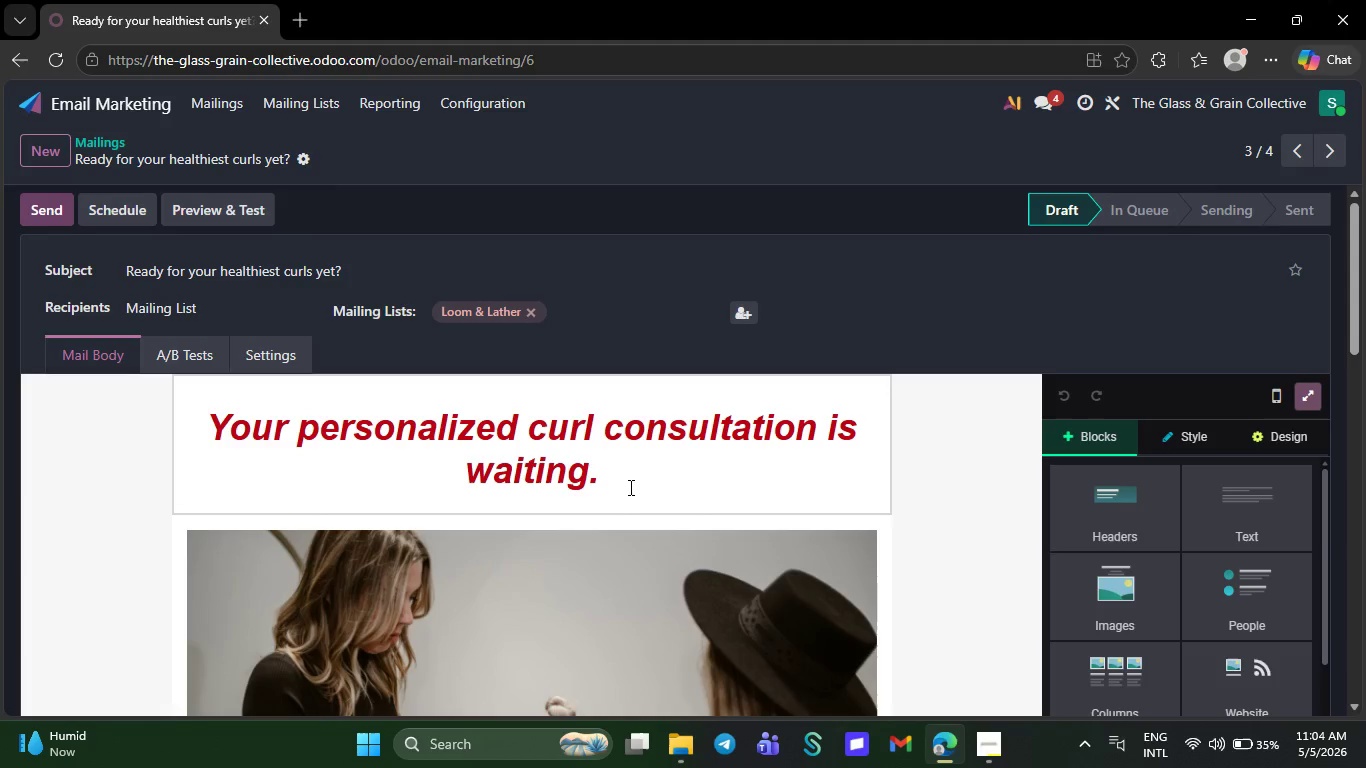 
left_click([233, 101])
 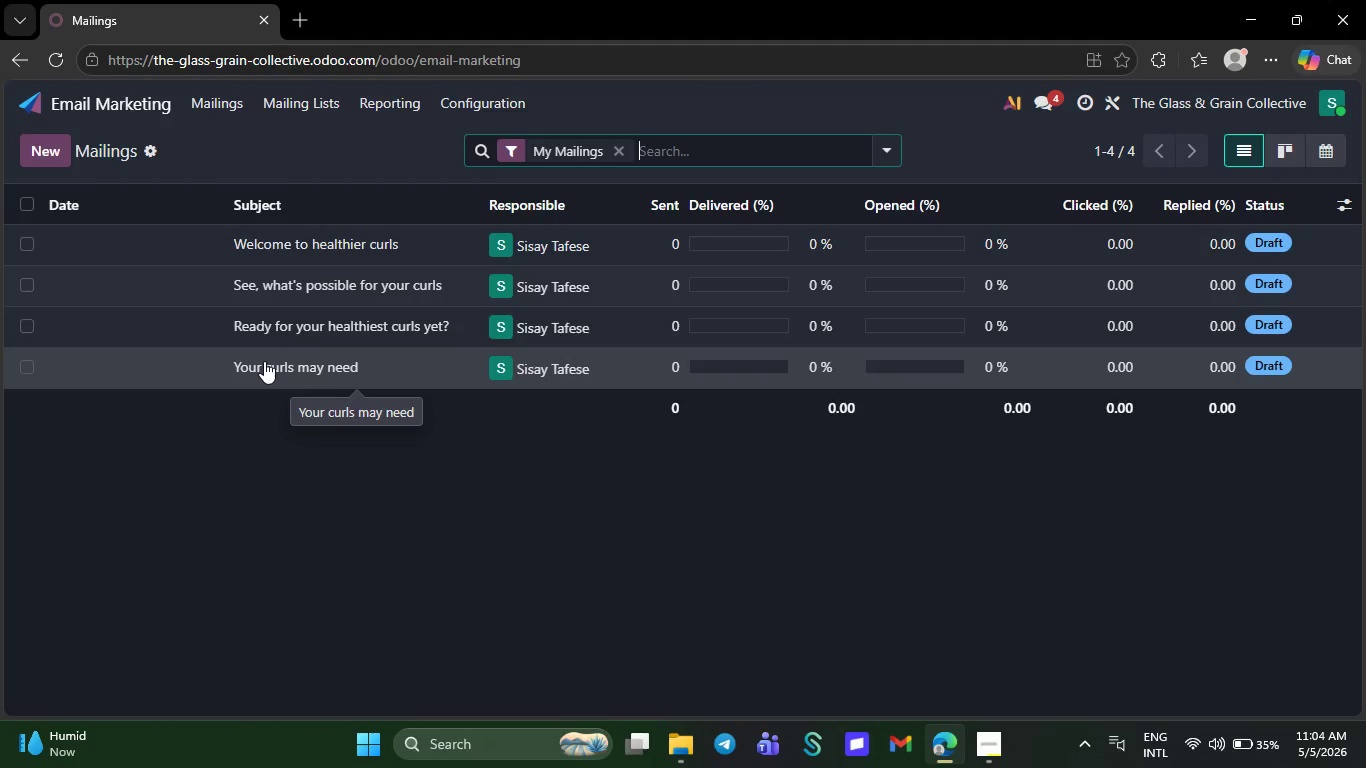 
left_click([264, 361])
 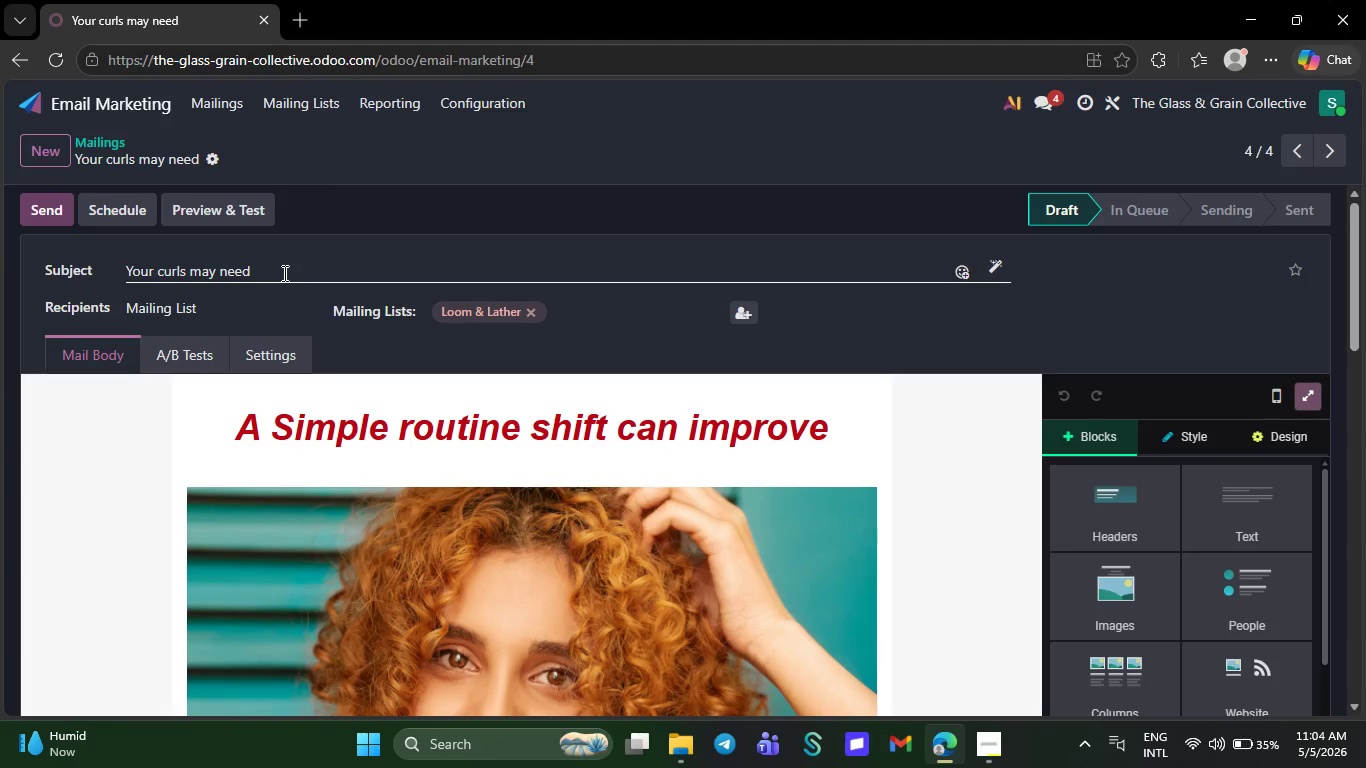 
wait(7.58)
 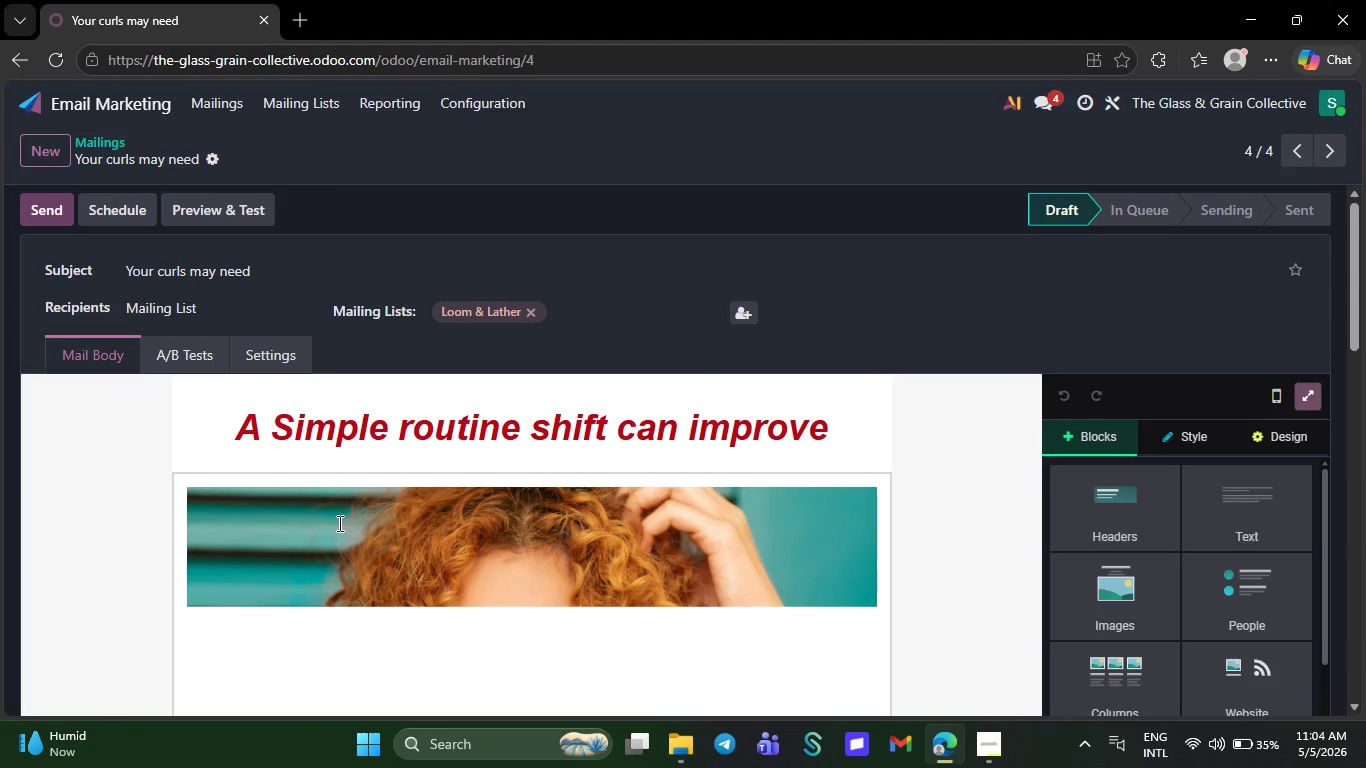 
left_click([210, 112])
 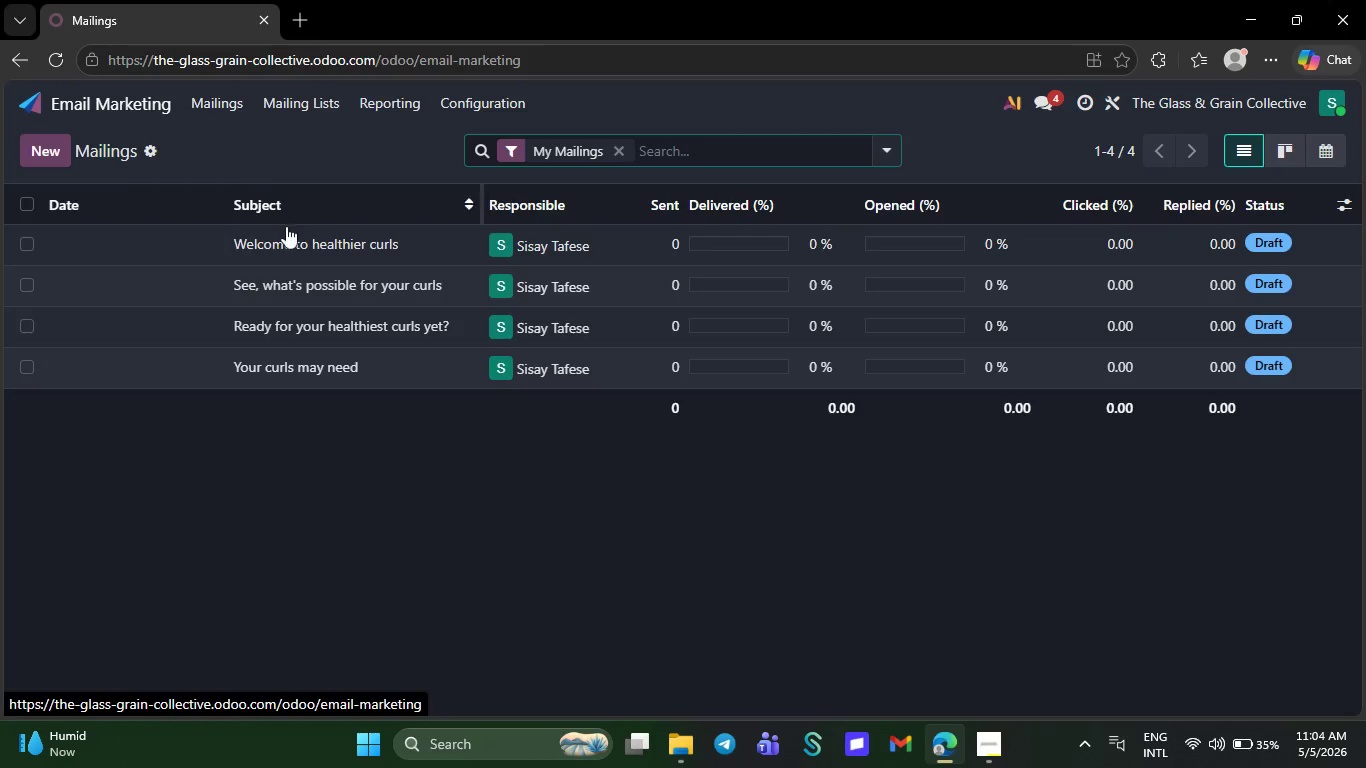 
left_click([308, 273])
 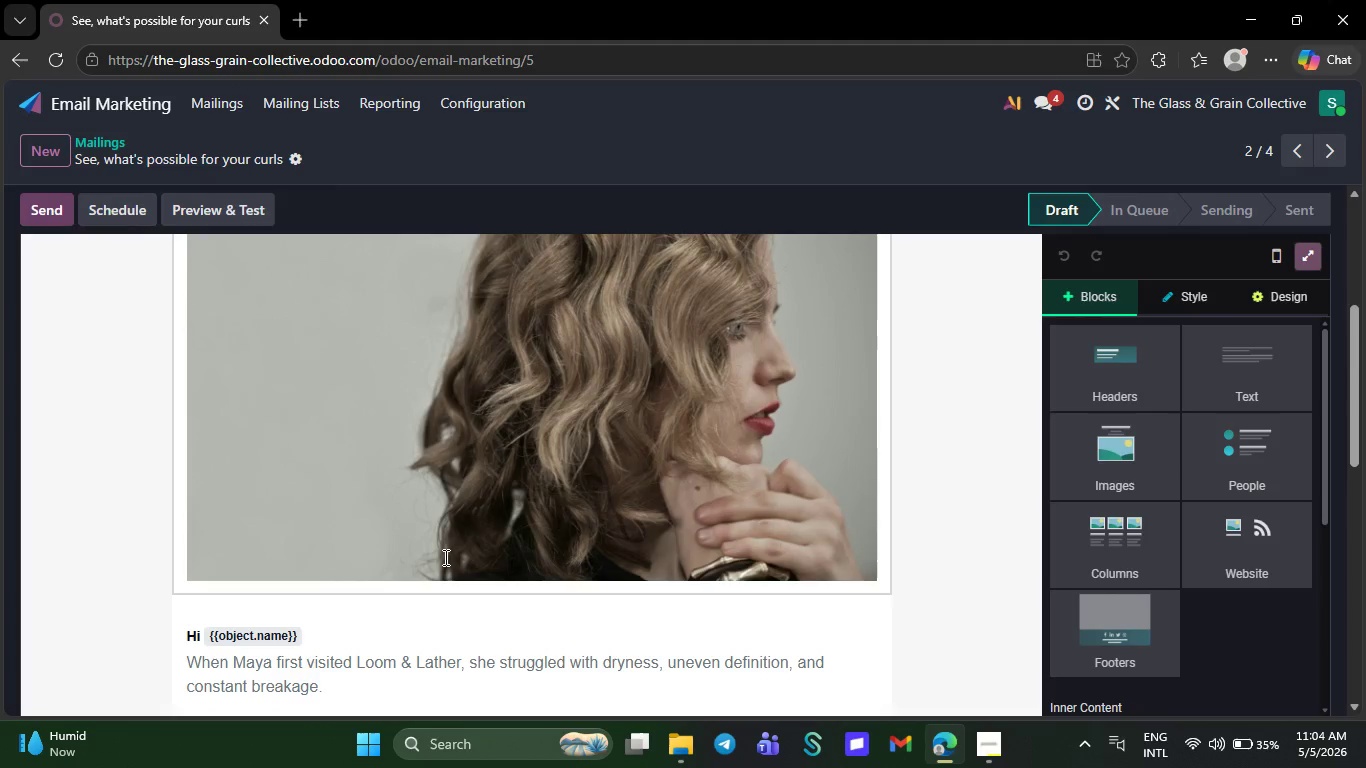 
wait(9.09)
 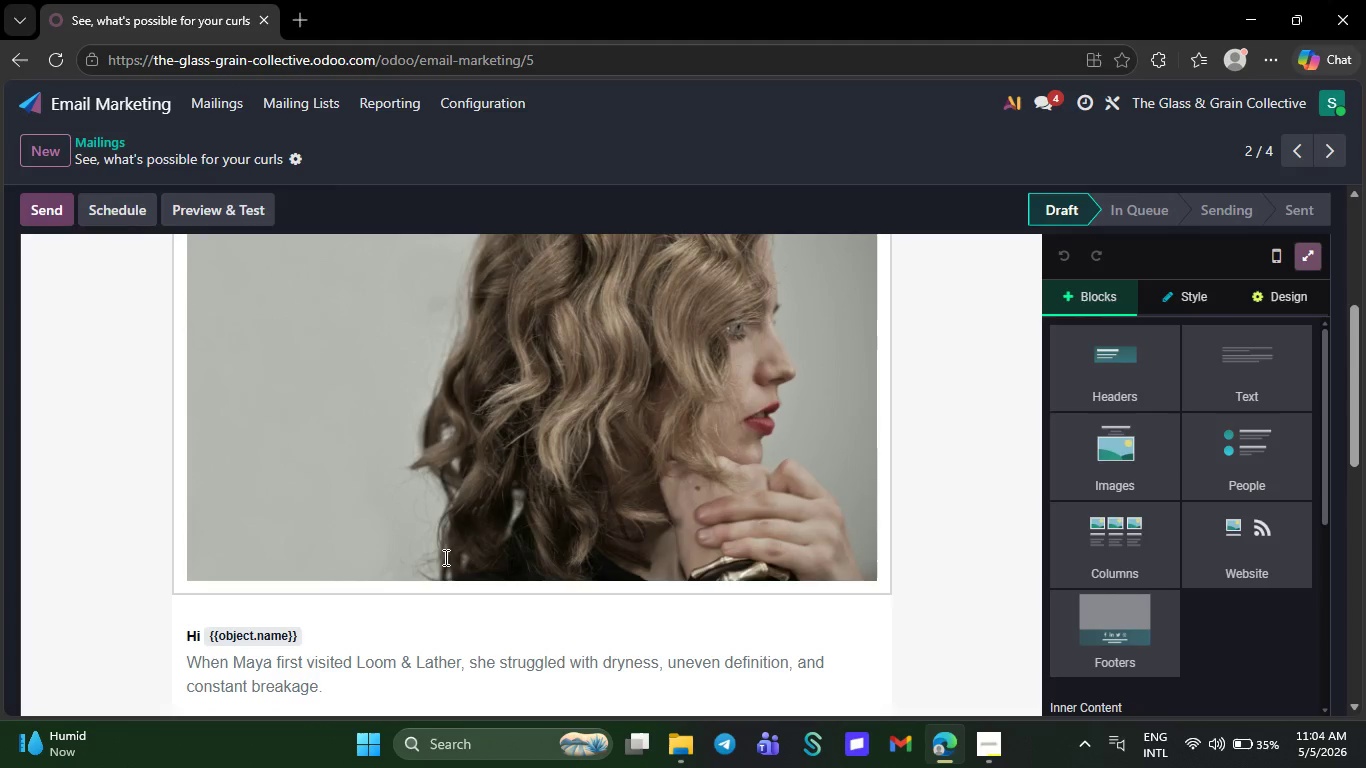 
left_click([674, 572])
 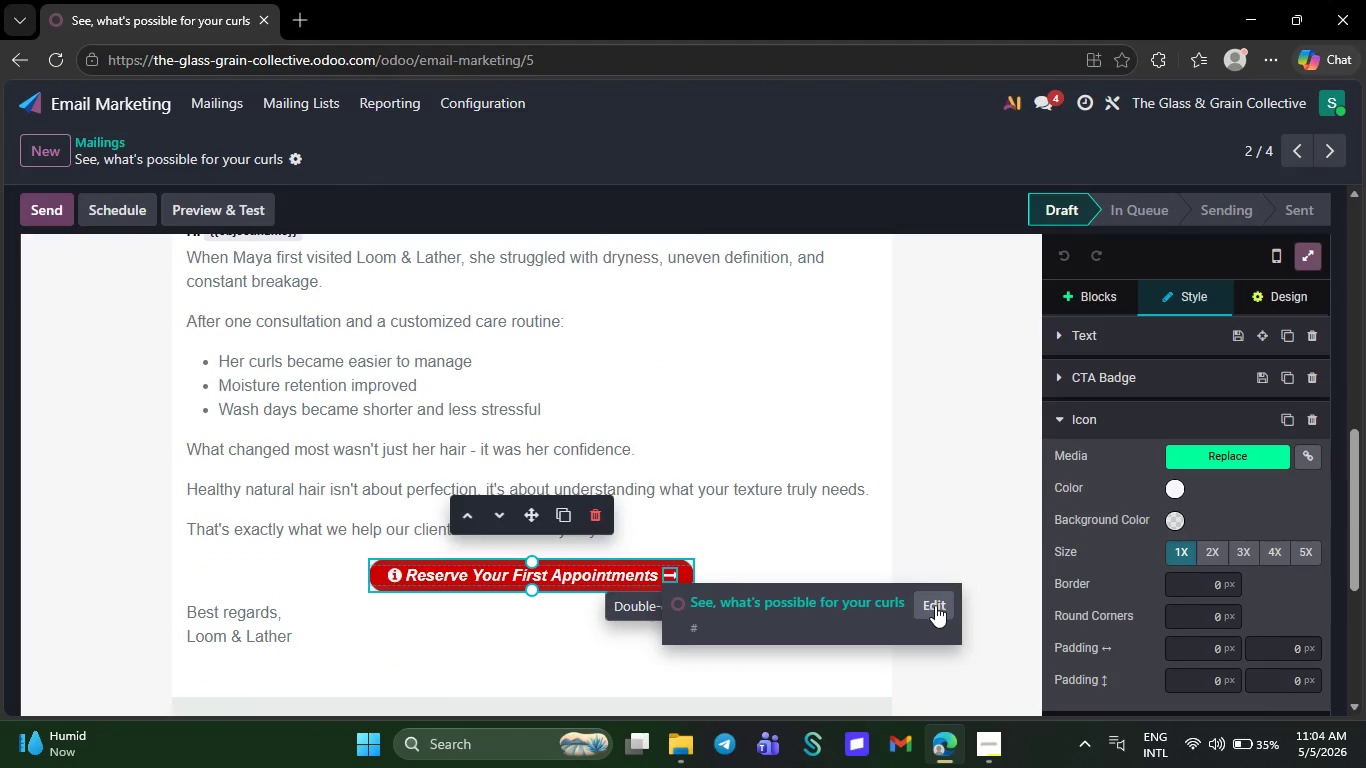 
left_click([937, 606])
 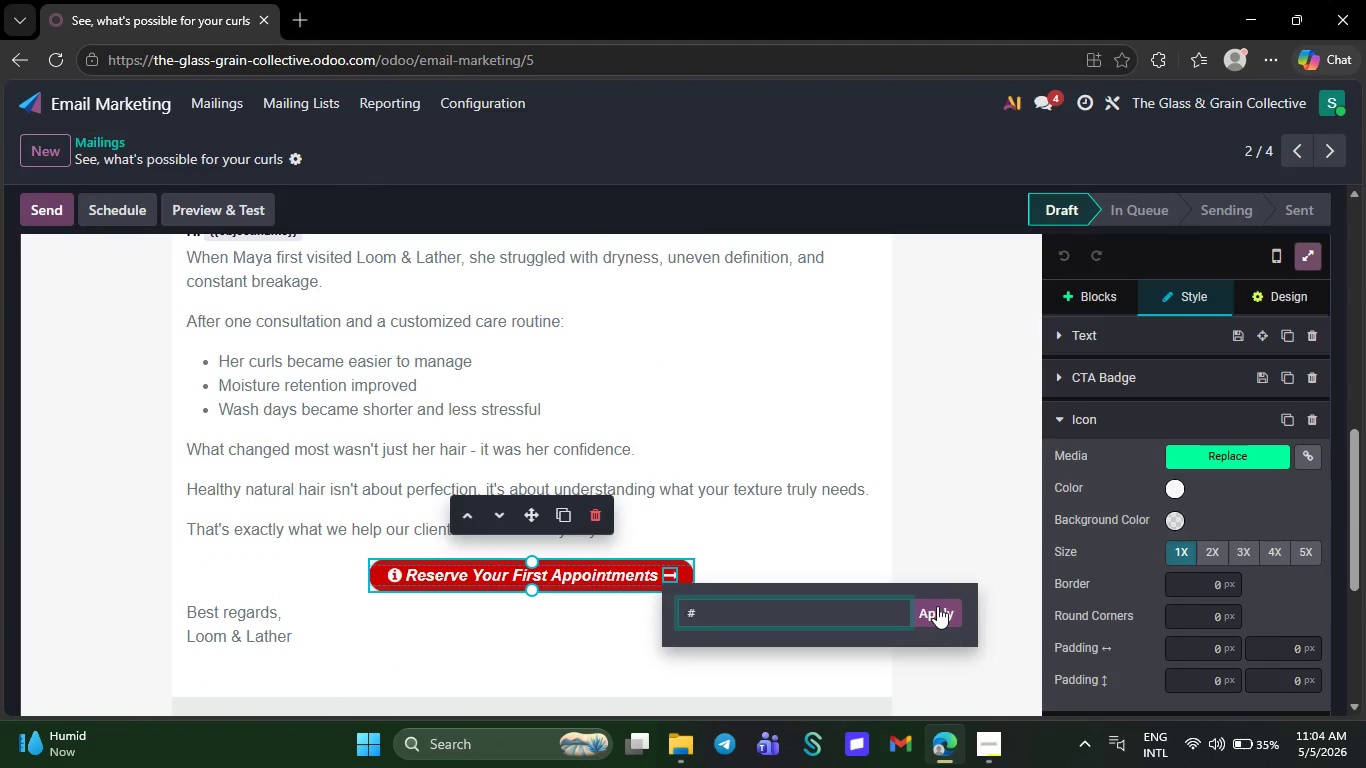 
key(Backspace)
type(https)
 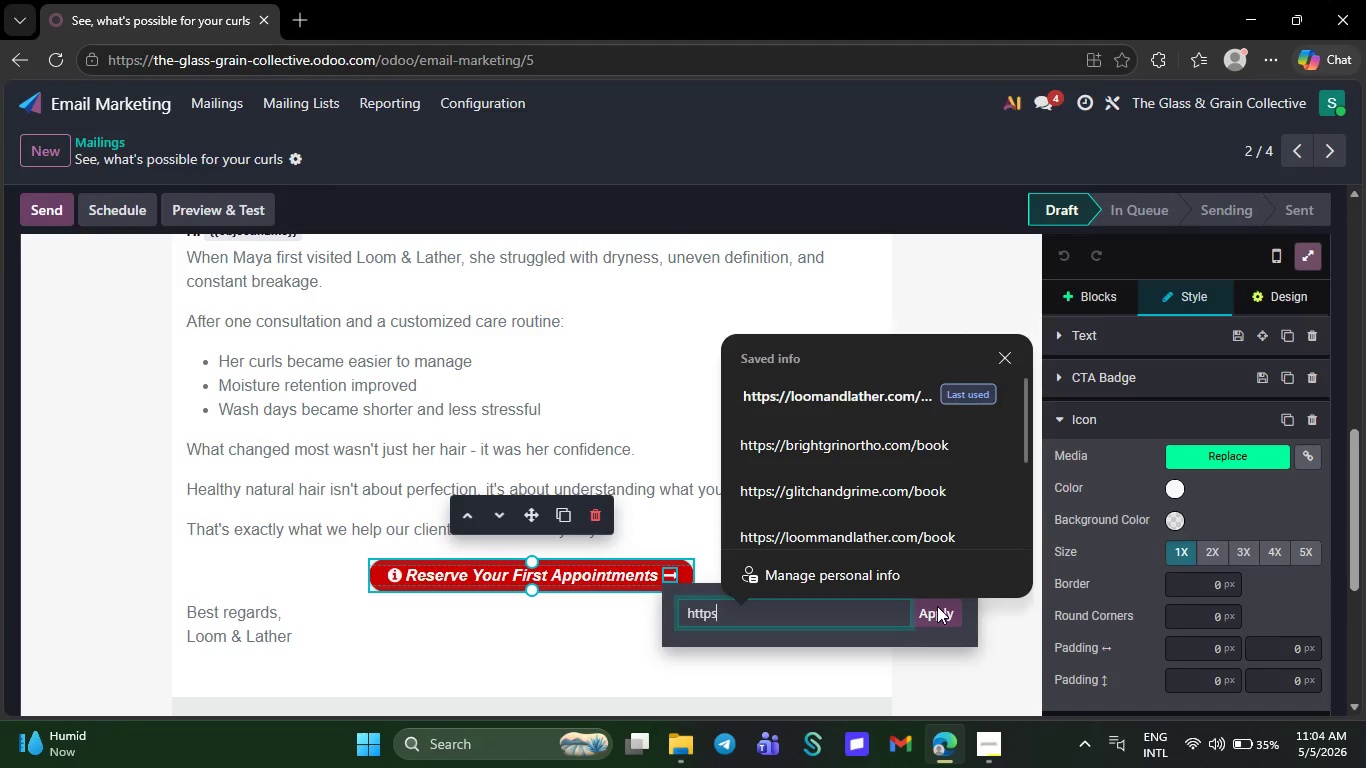 
wait(11.38)
 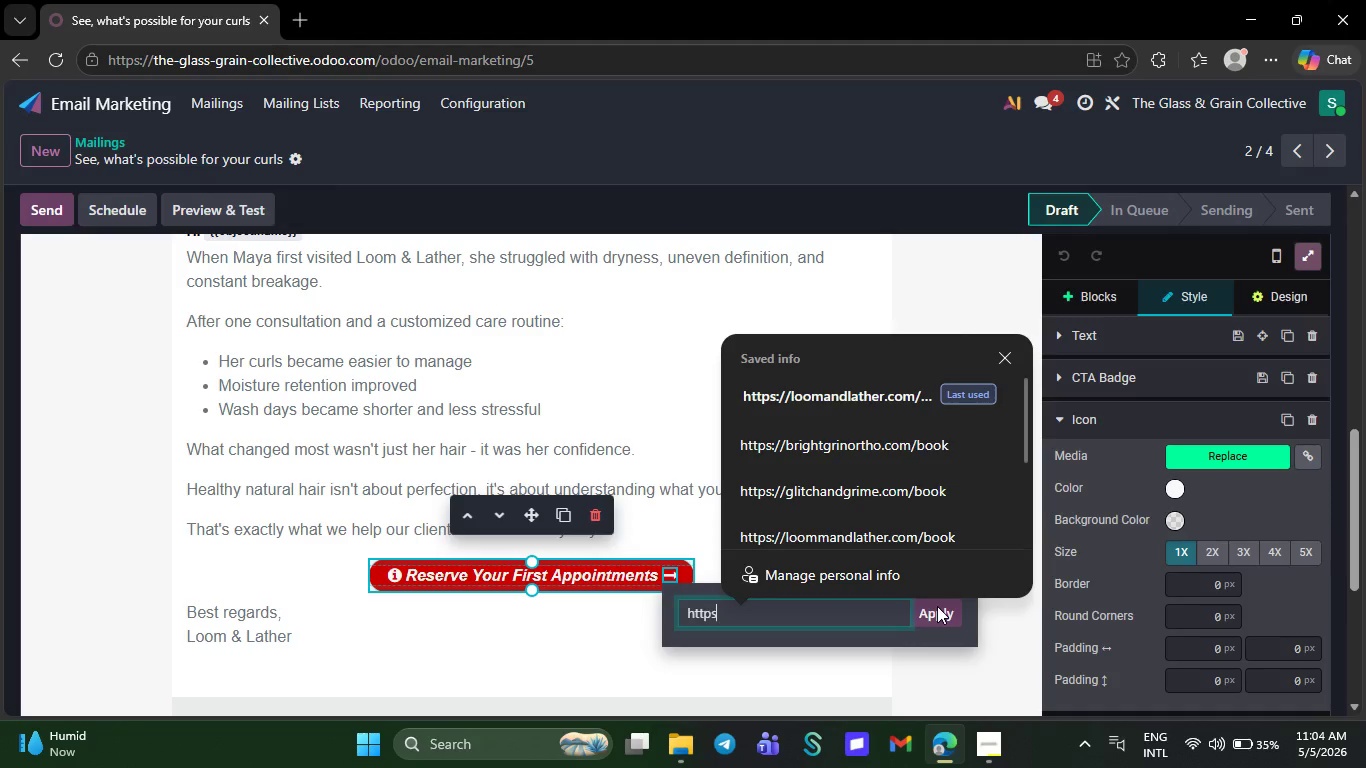 
type(://loomand)
 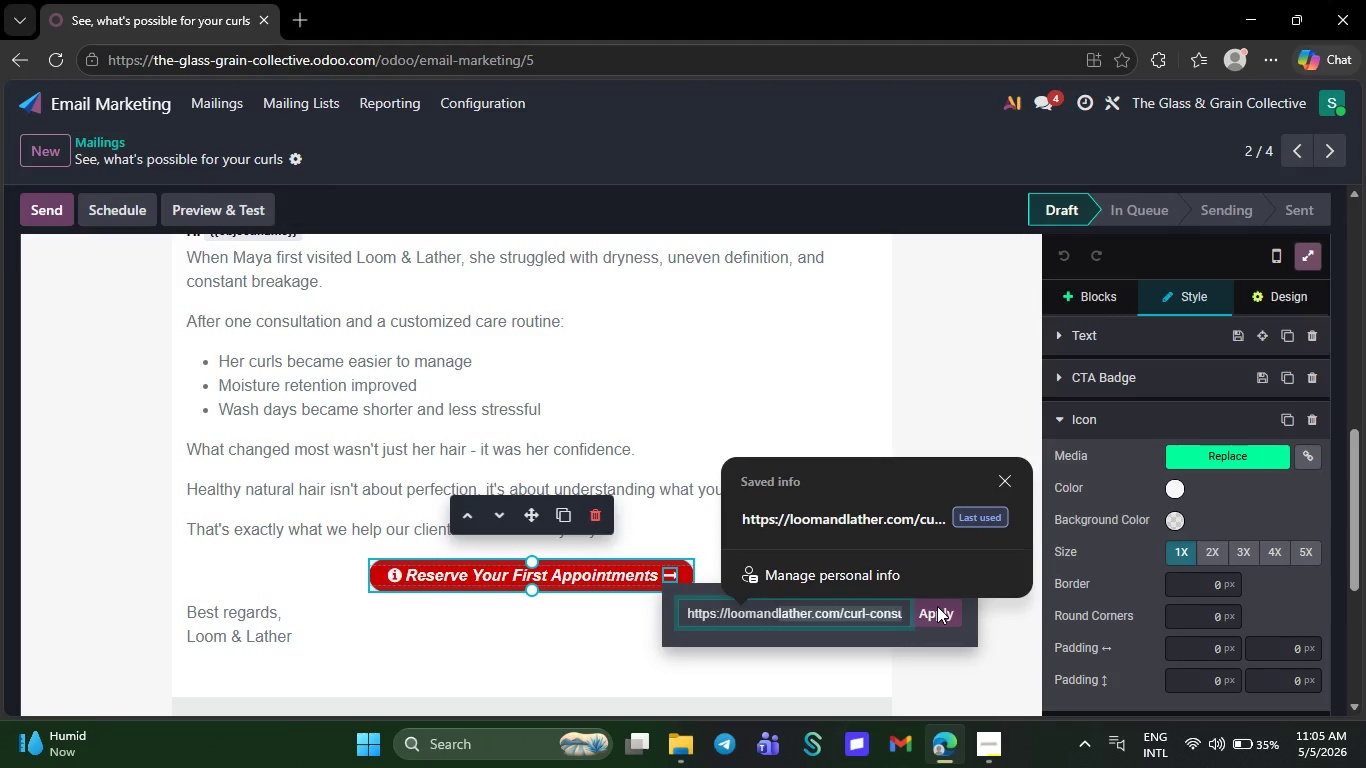 
type(lather.com/)
 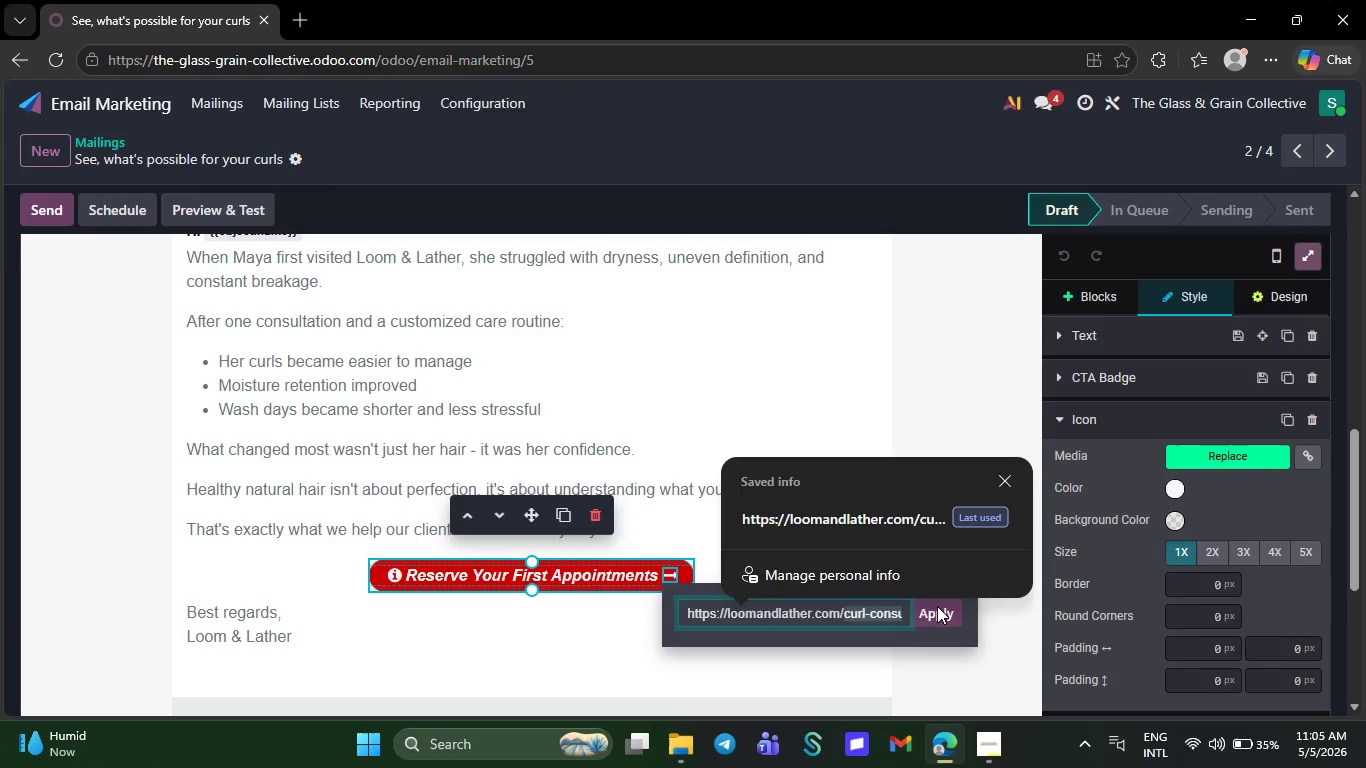 
wait(8.78)
 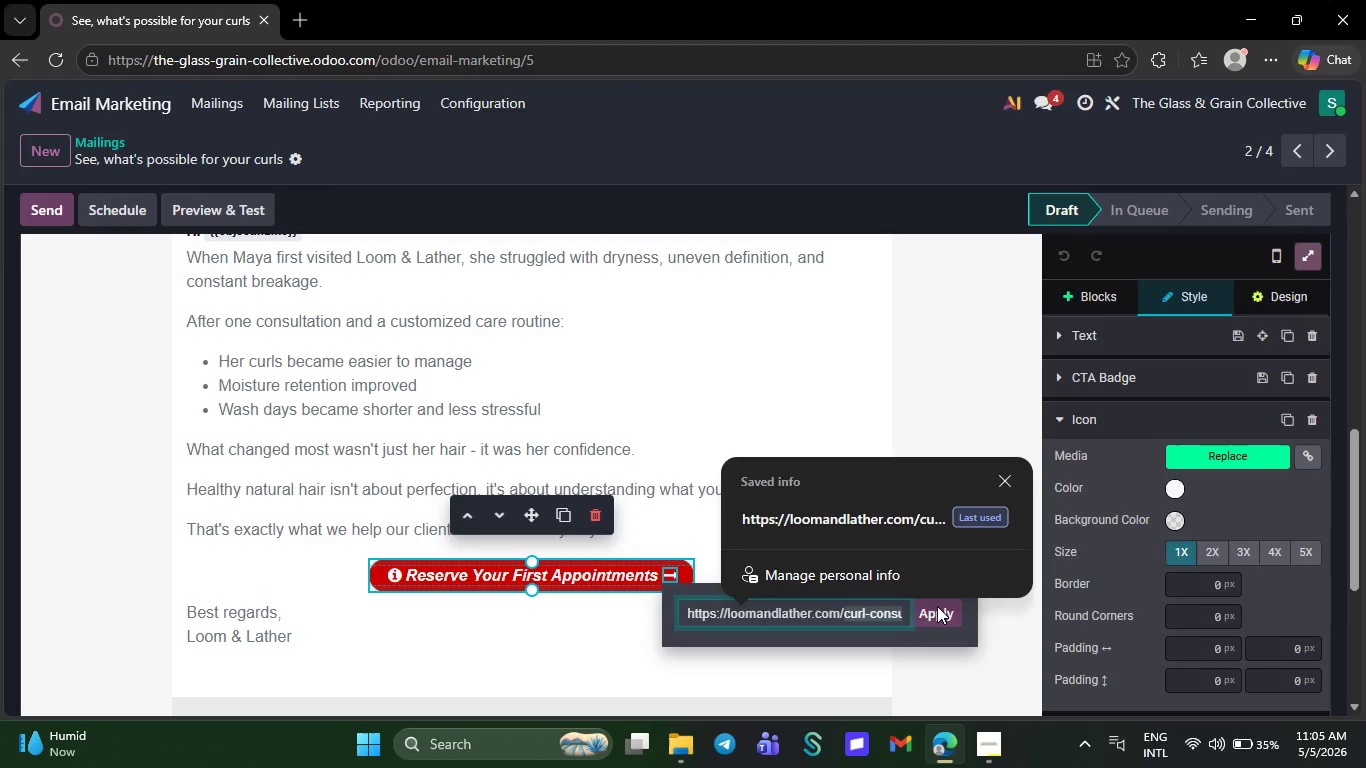 
key(Slash)
 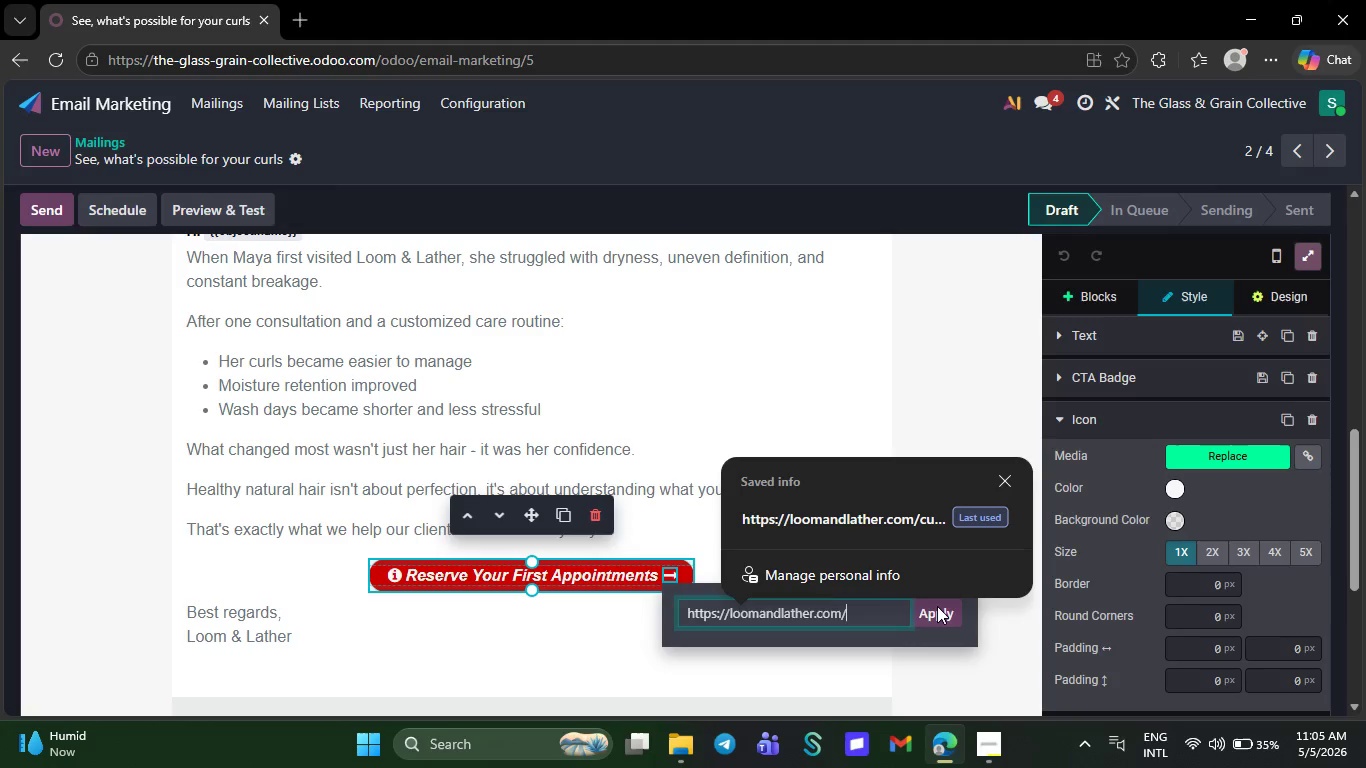 
key(Backspace)
 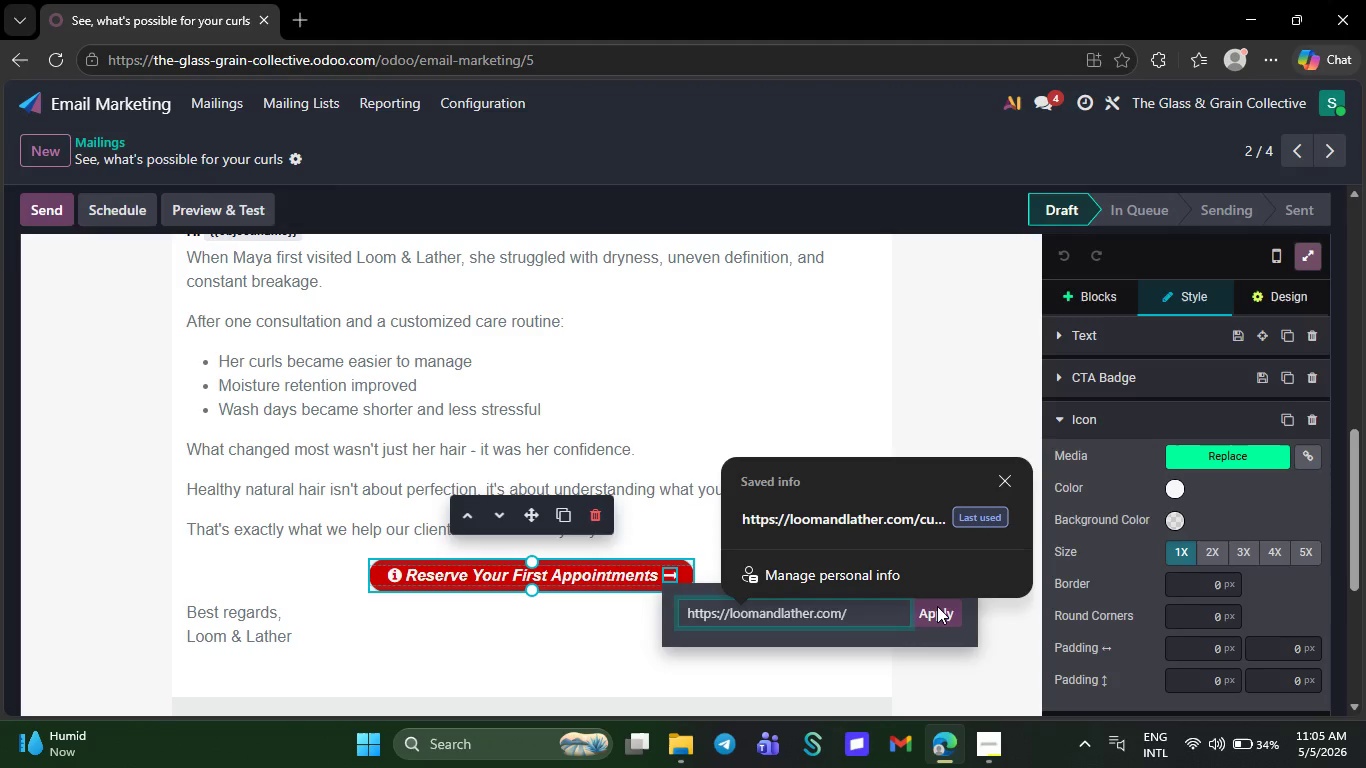 
type(new)
 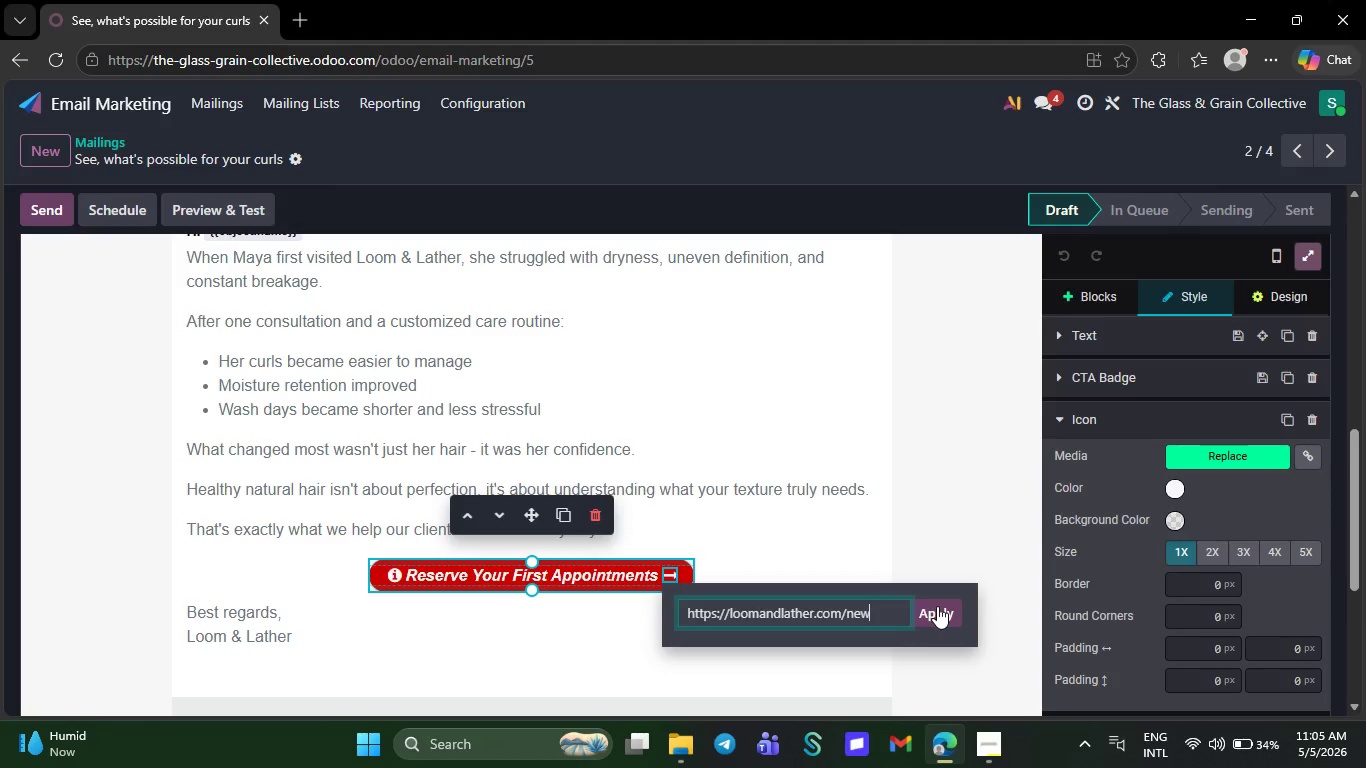 
type(-client-booking)
 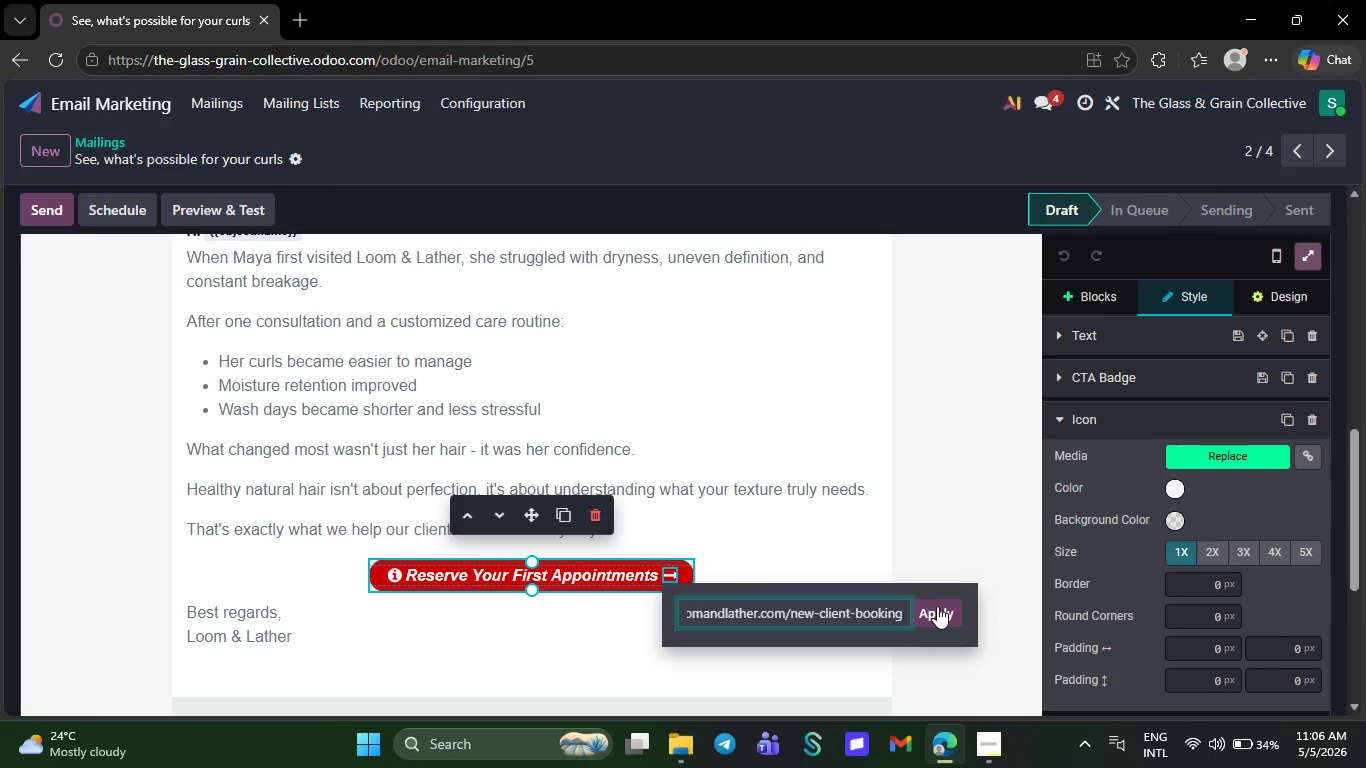 
left_click([937, 606])
 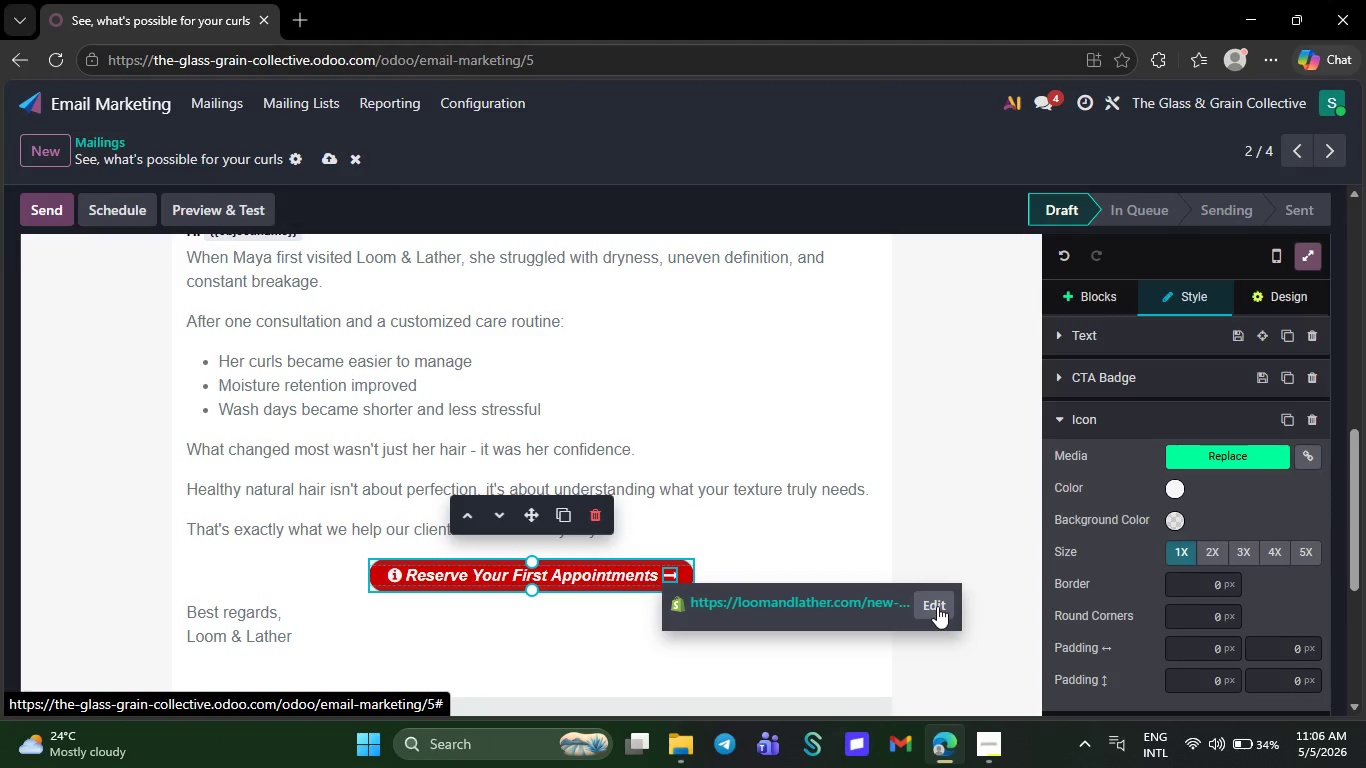 
wait(7.66)
 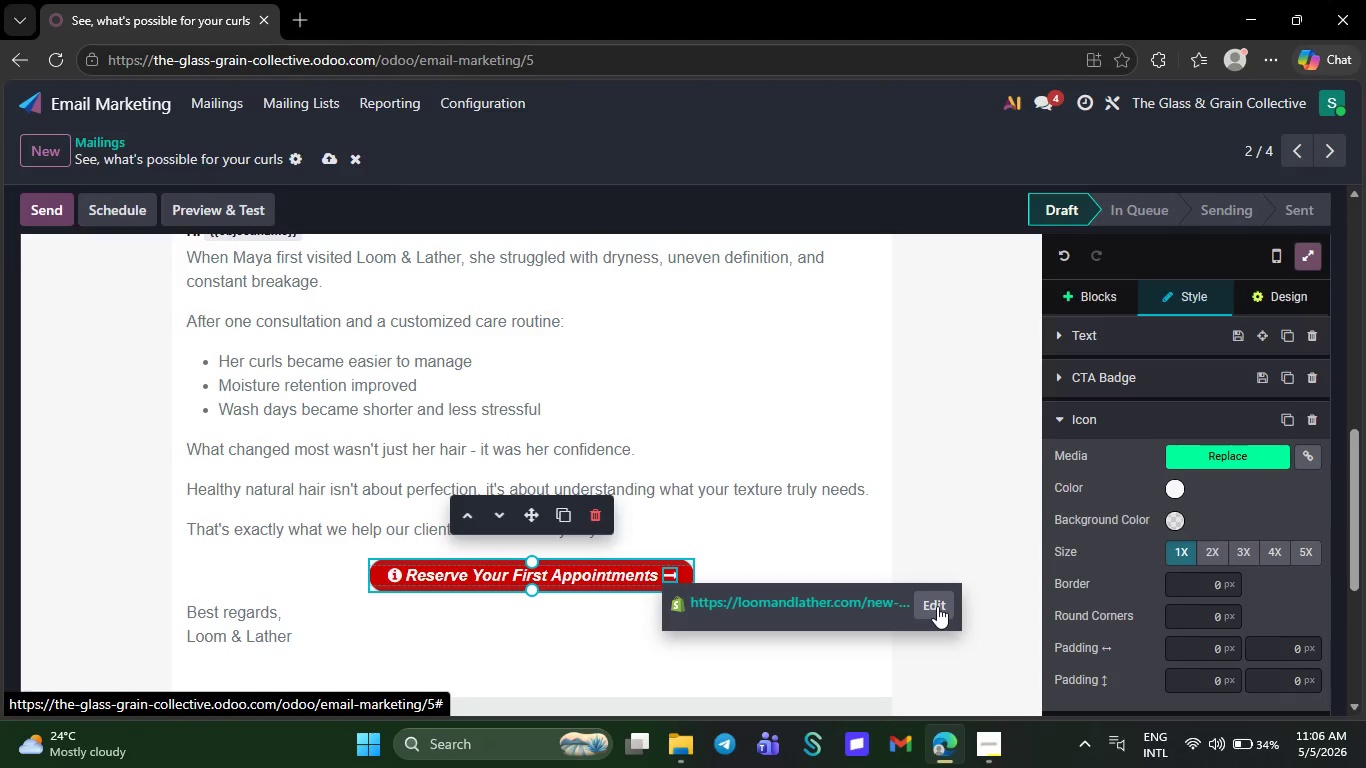 
left_click([794, 330])
 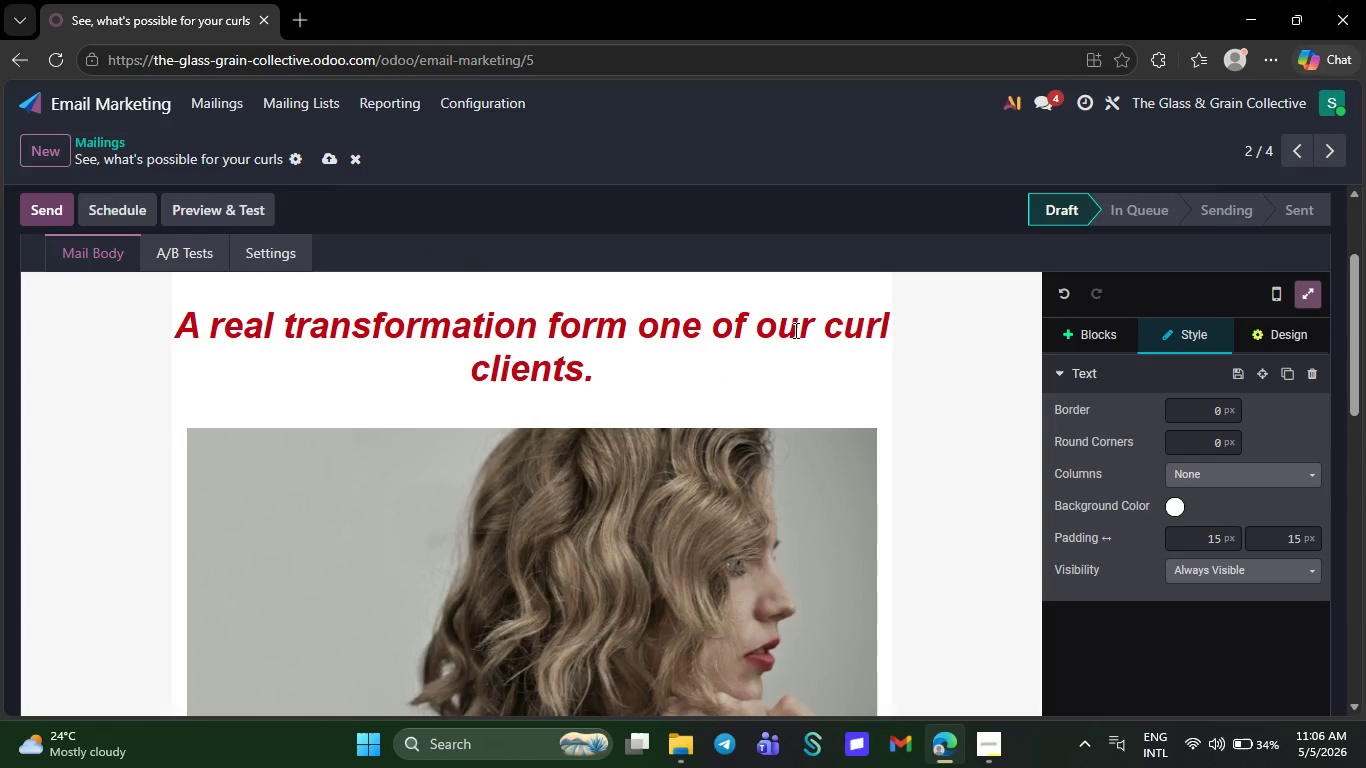 
wait(8.14)
 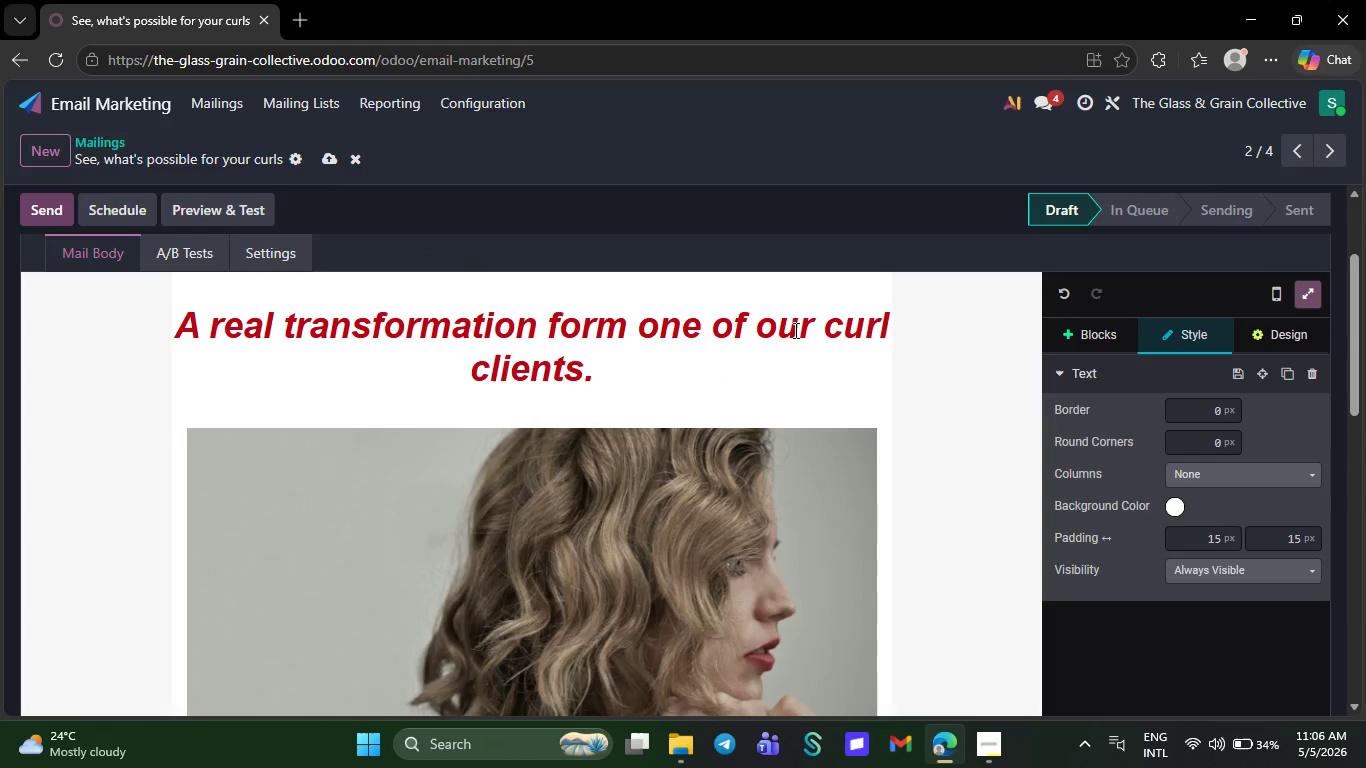 
left_click([1000, 456])
 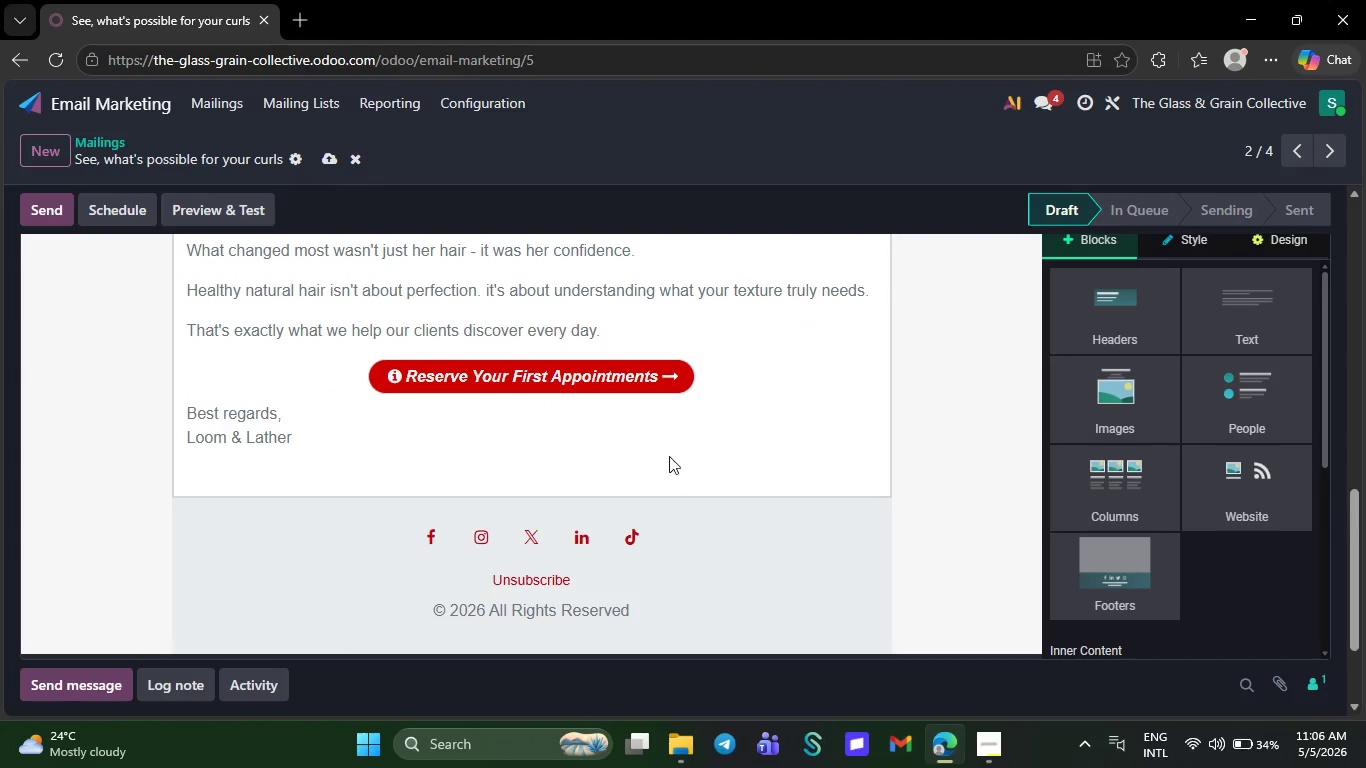 
left_click([665, 467])
 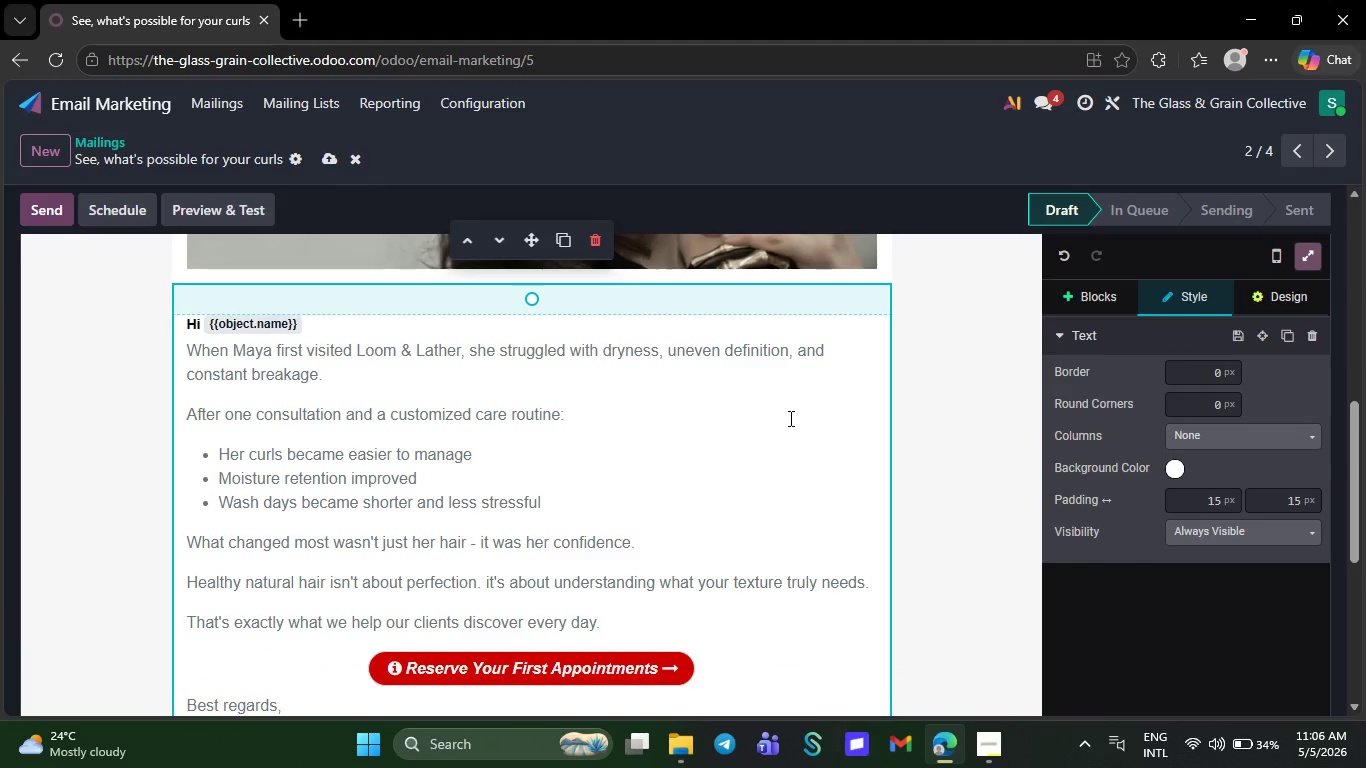 
wait(15.92)
 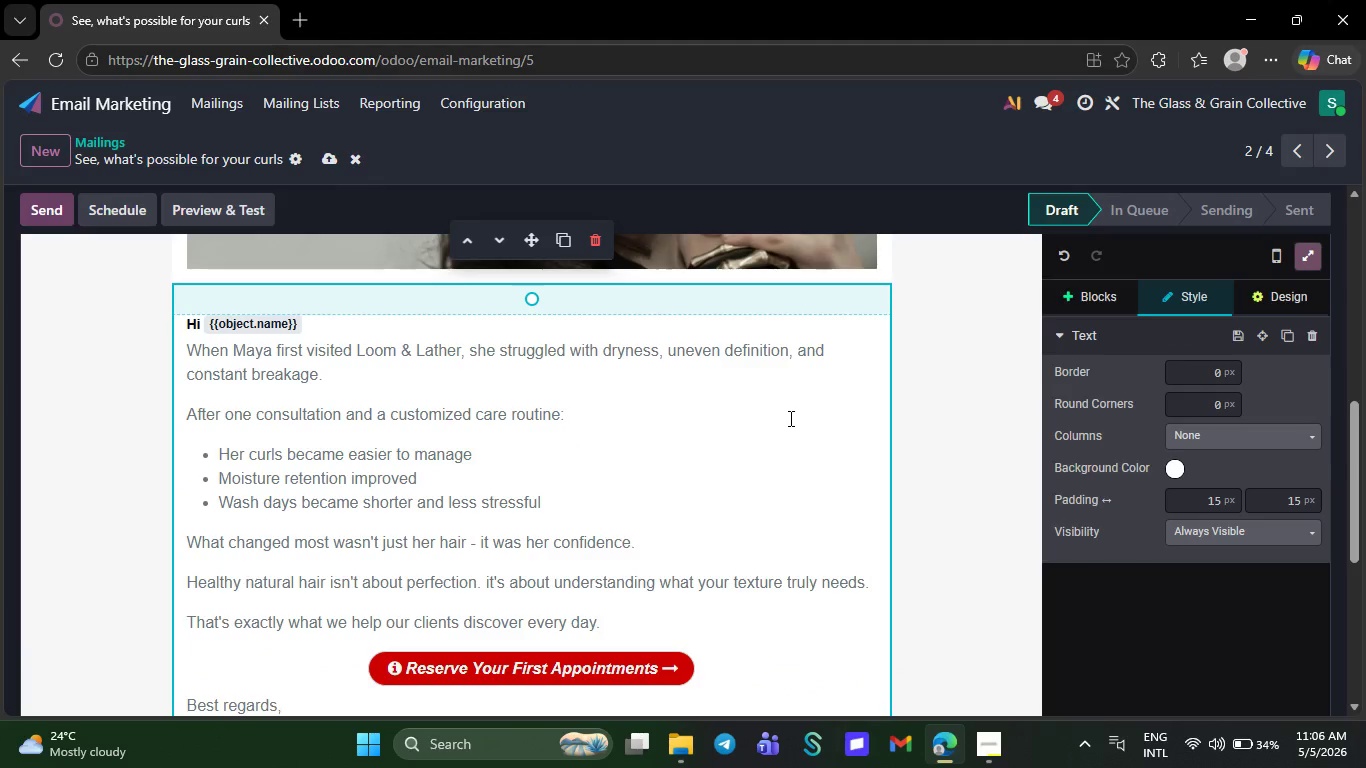 
left_click([963, 332])
 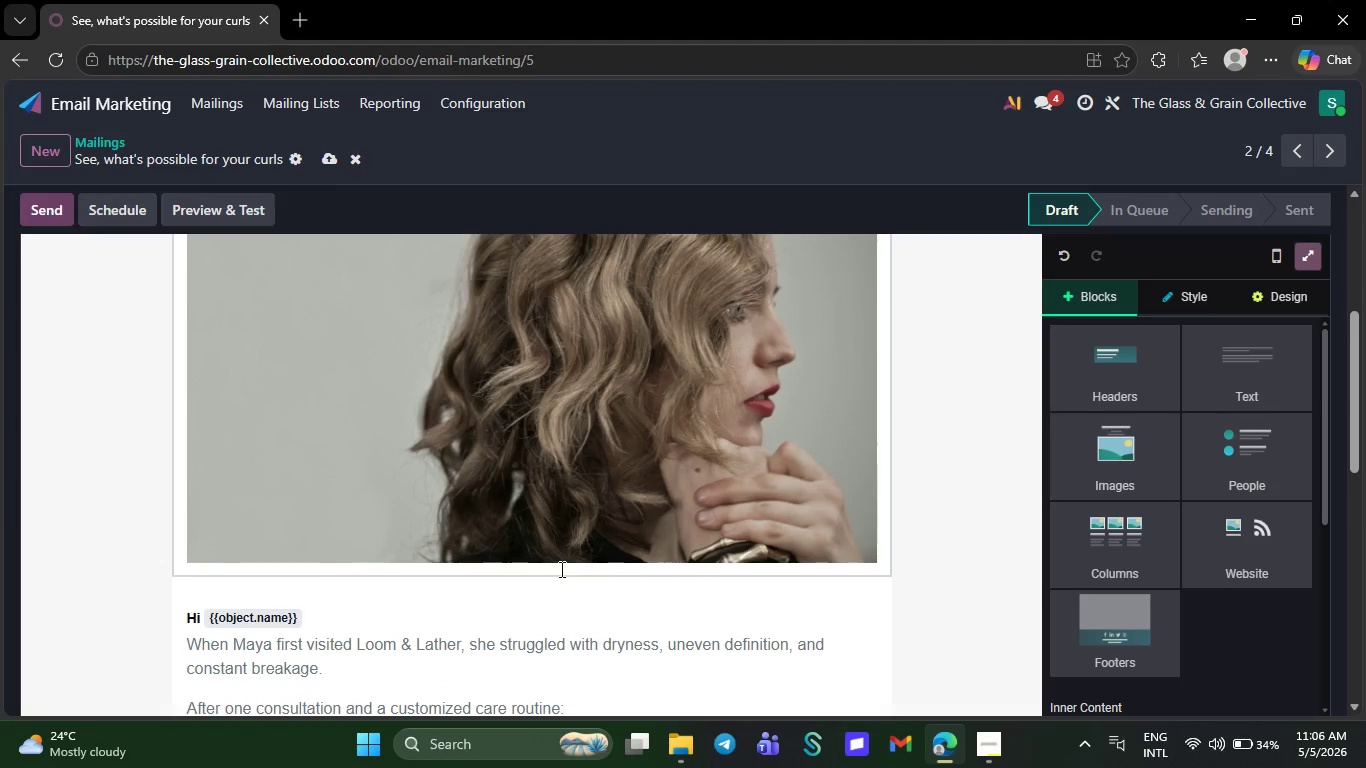 
wait(6.53)
 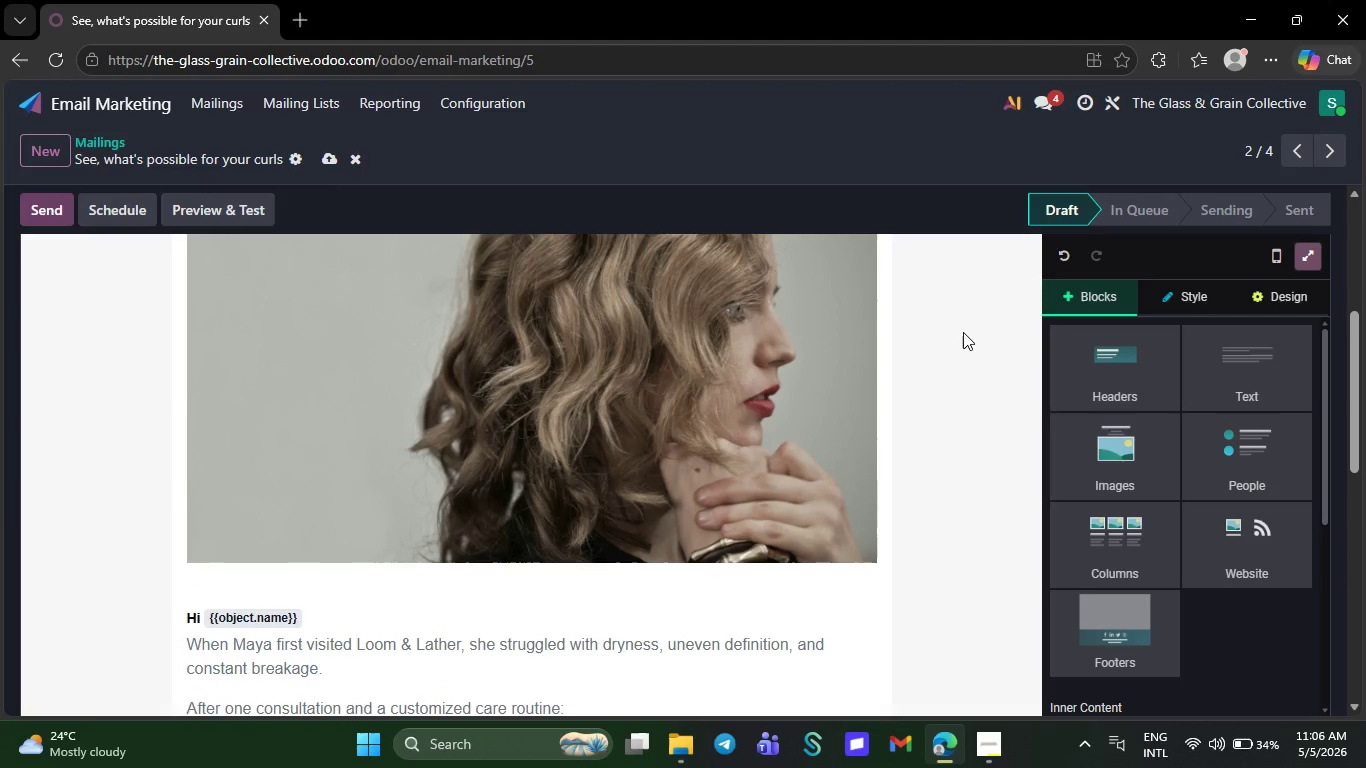 
left_click([361, 609])
 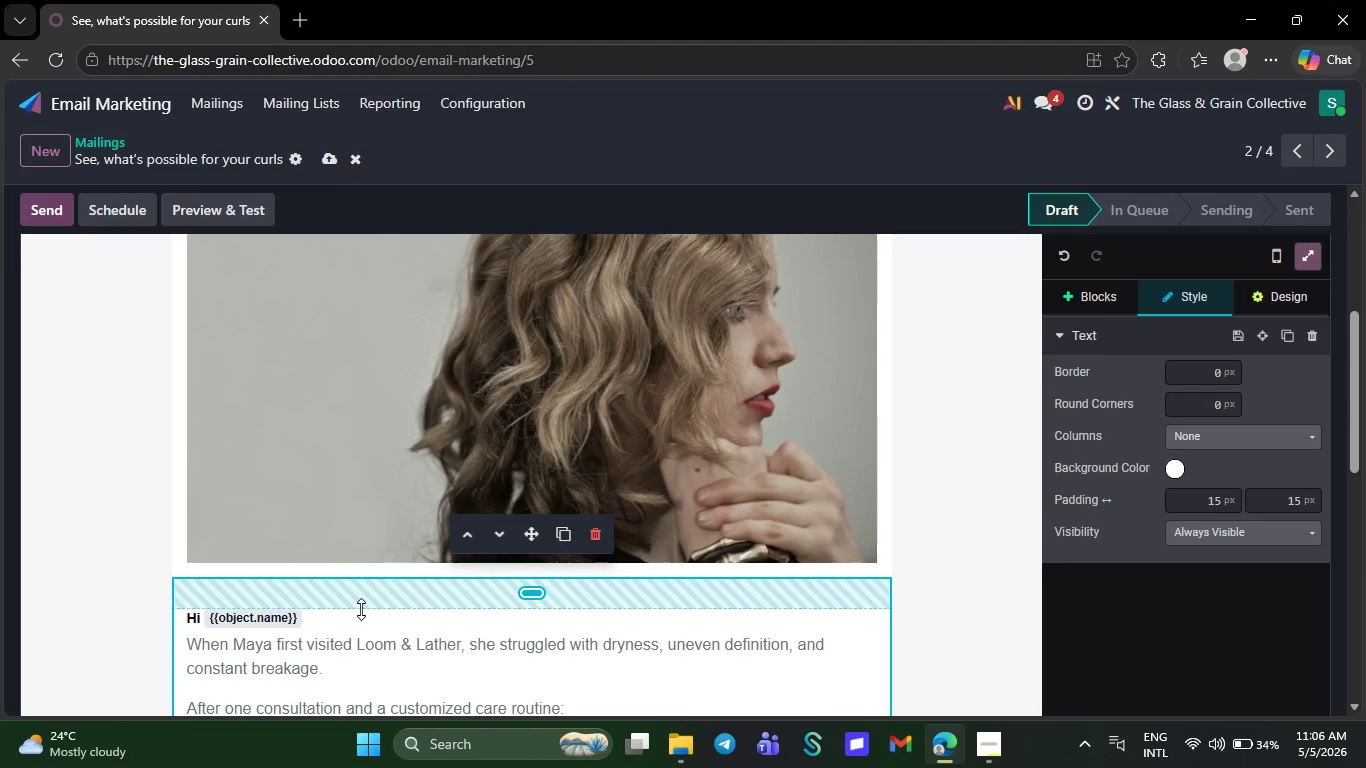 
key(Backspace)
 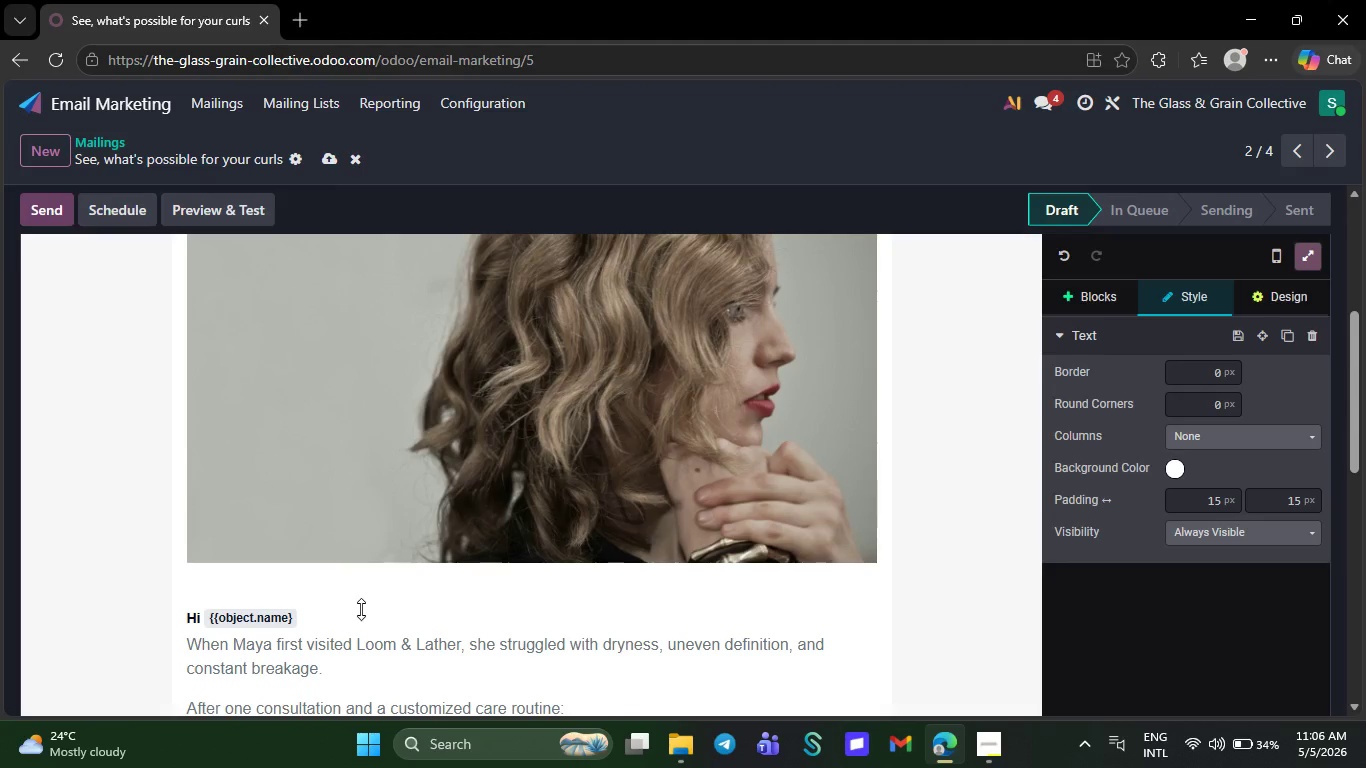 
key(Shift+ShiftRight)
 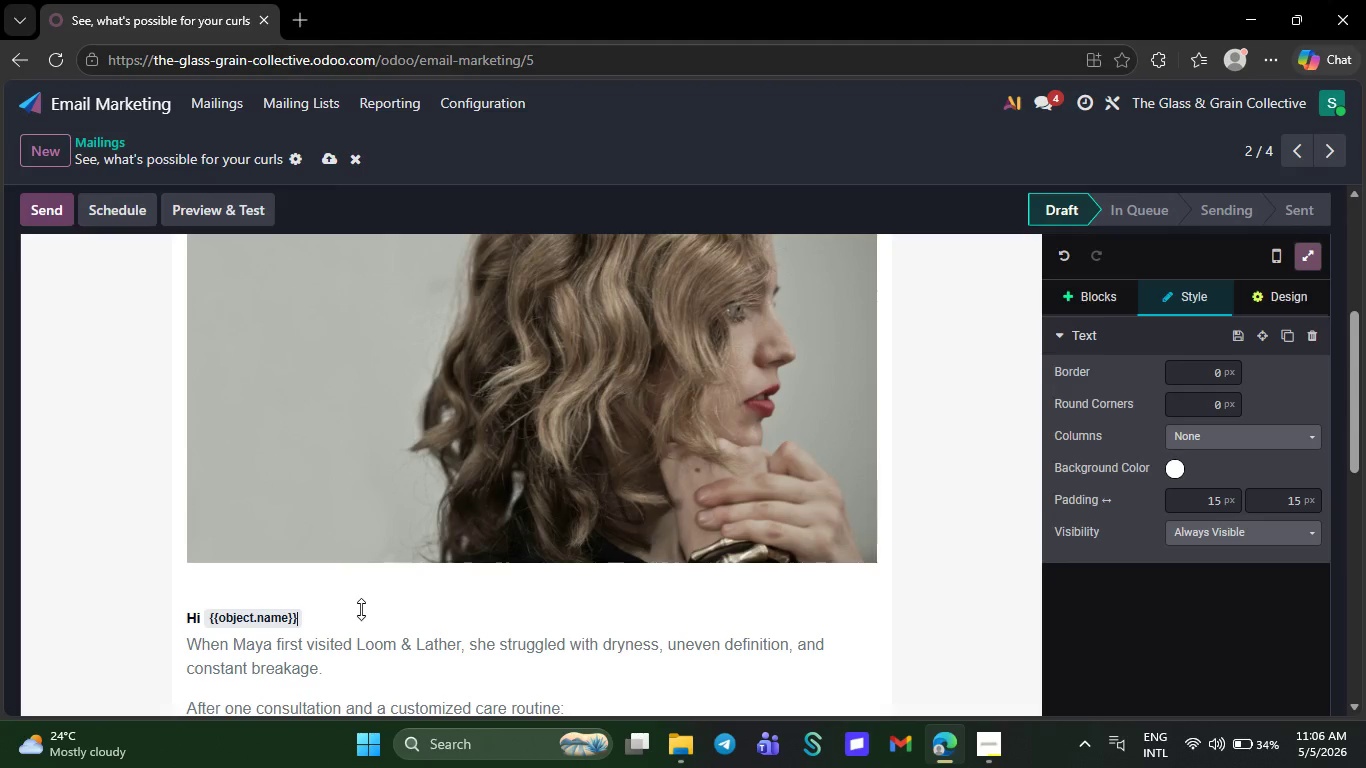 
key(Shift+BracketRight)
 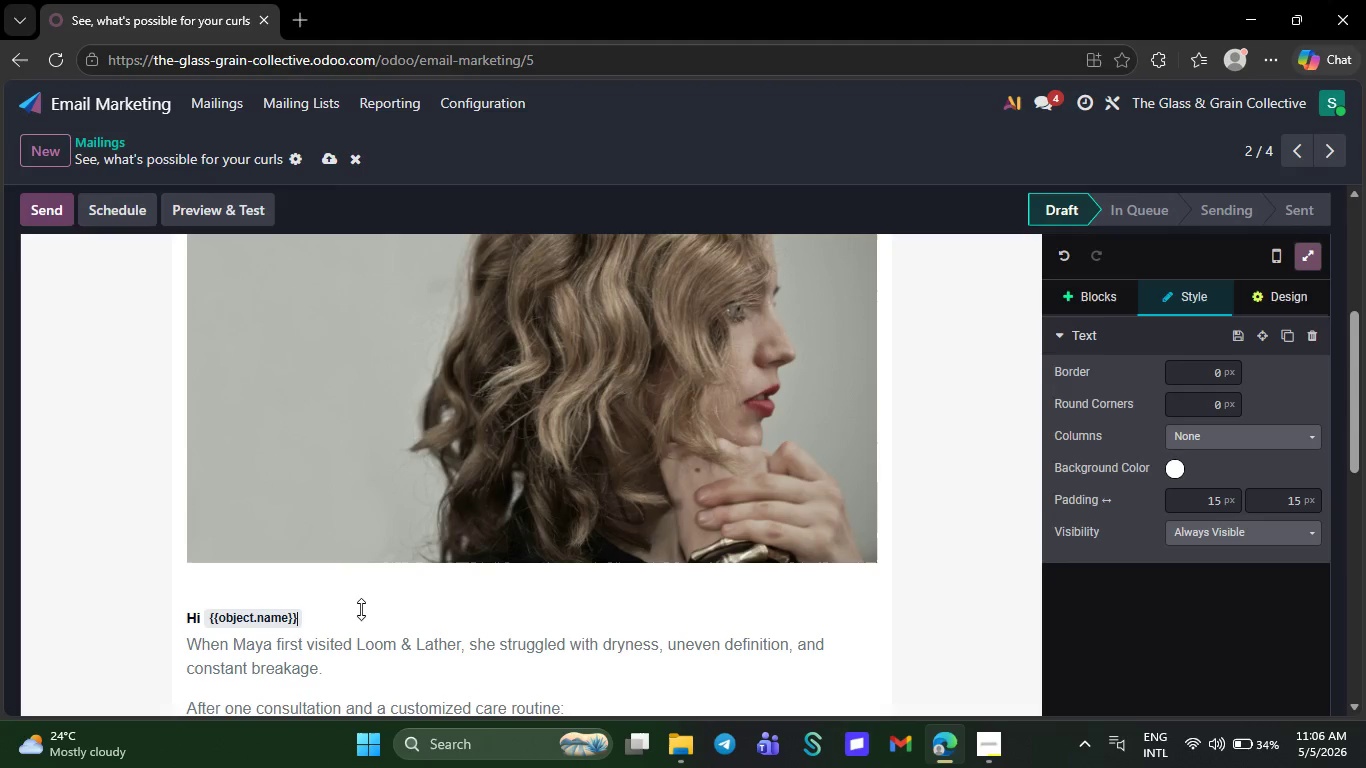 
key(Comma)
 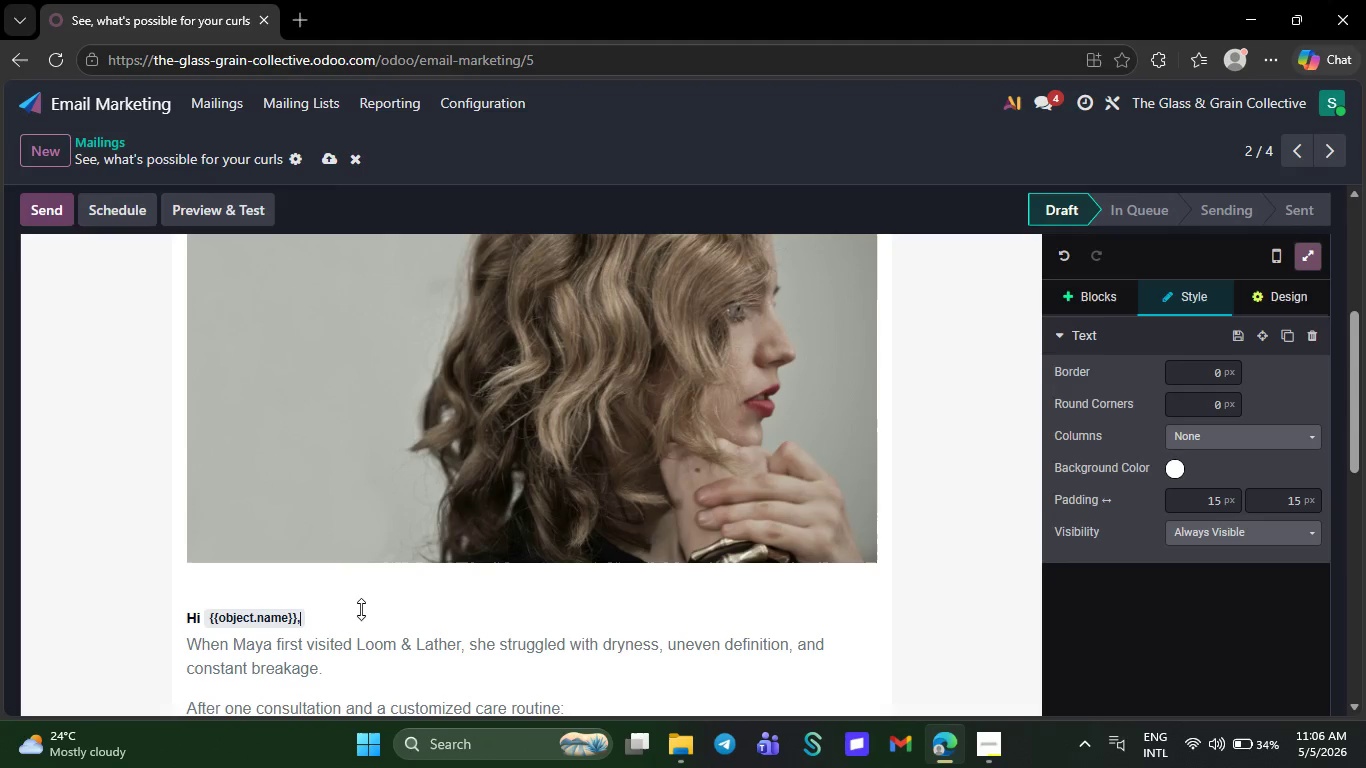 
key(Space)
 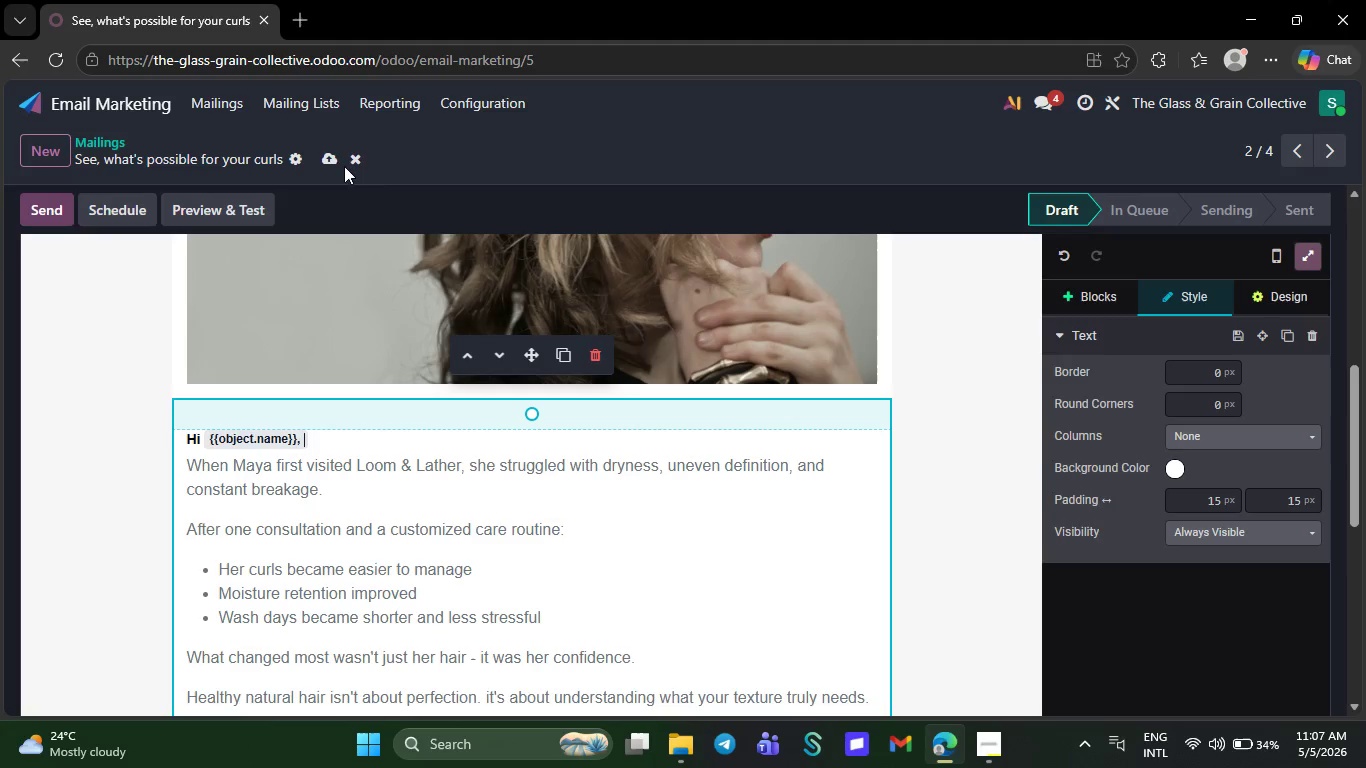 
left_click([327, 155])
 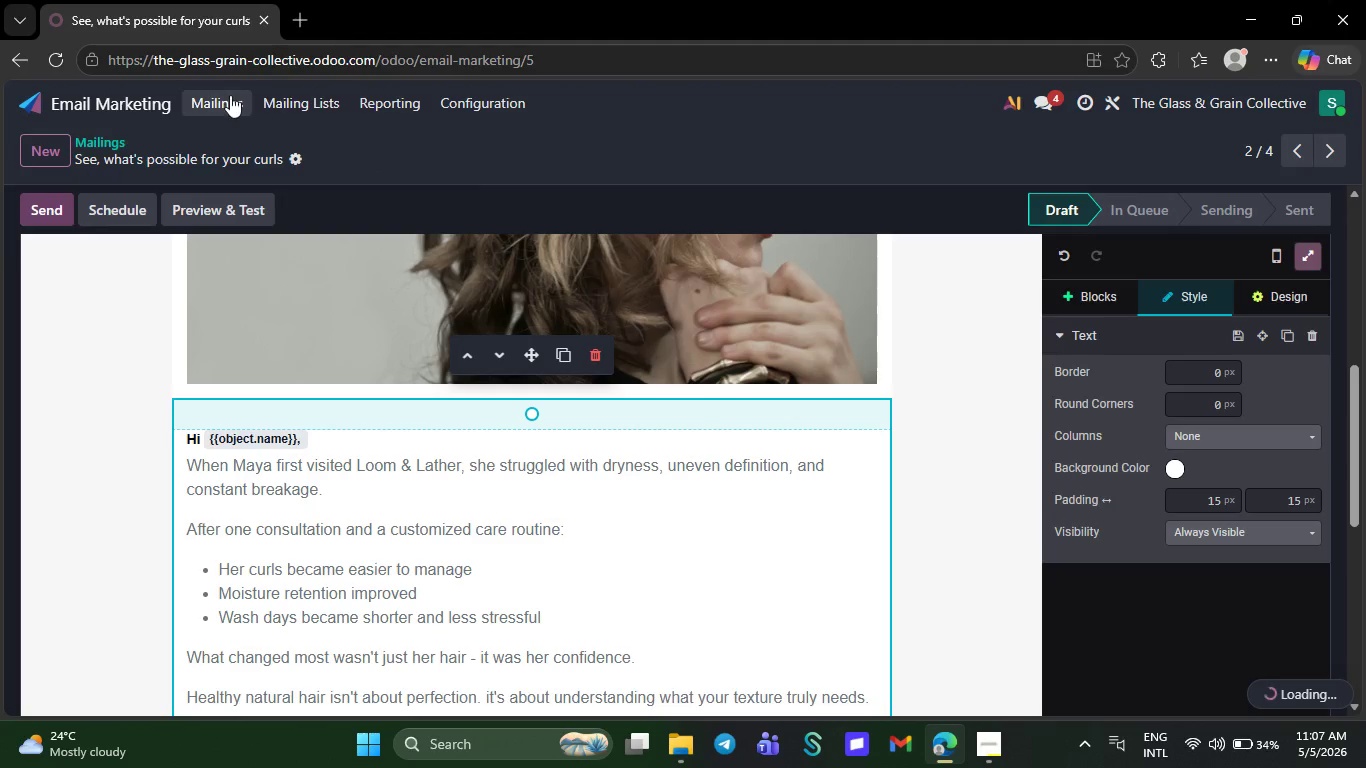 
left_click([220, 95])
 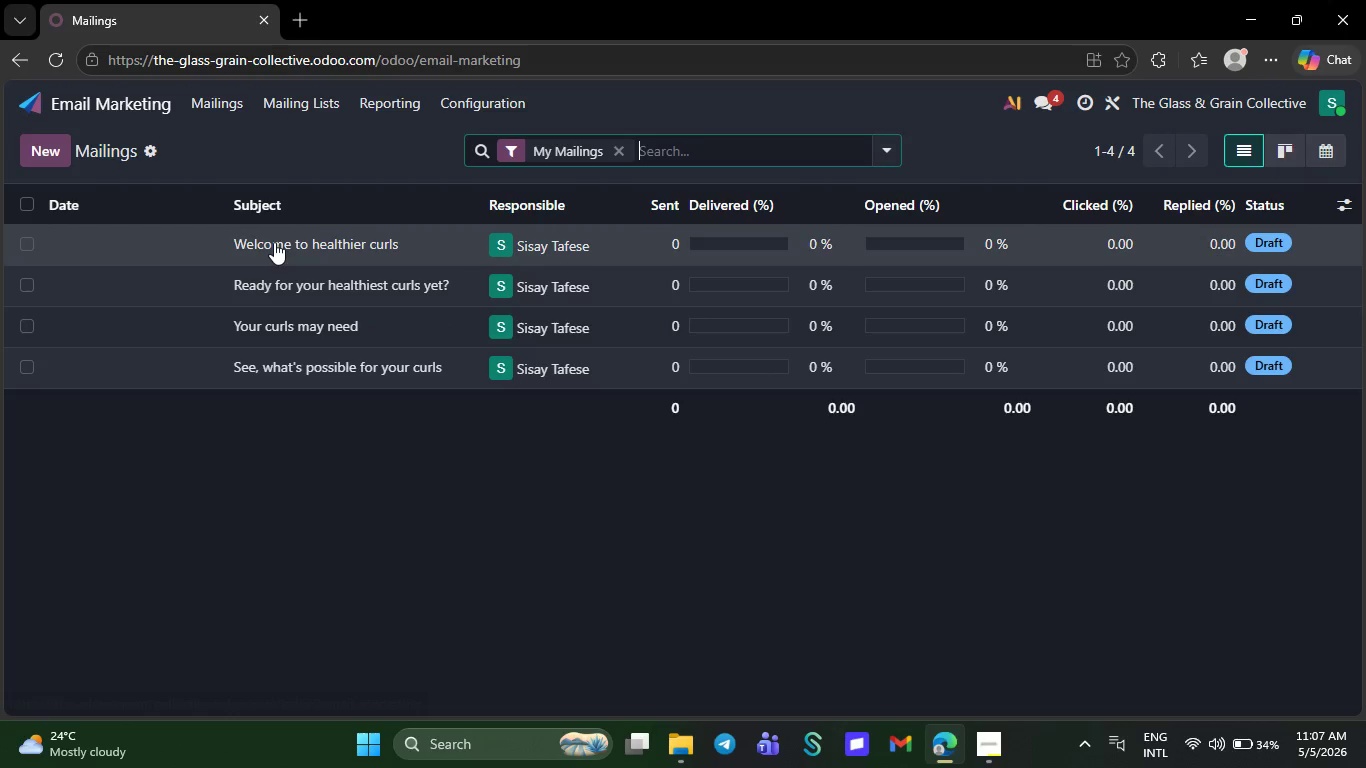 
left_click([274, 242])
 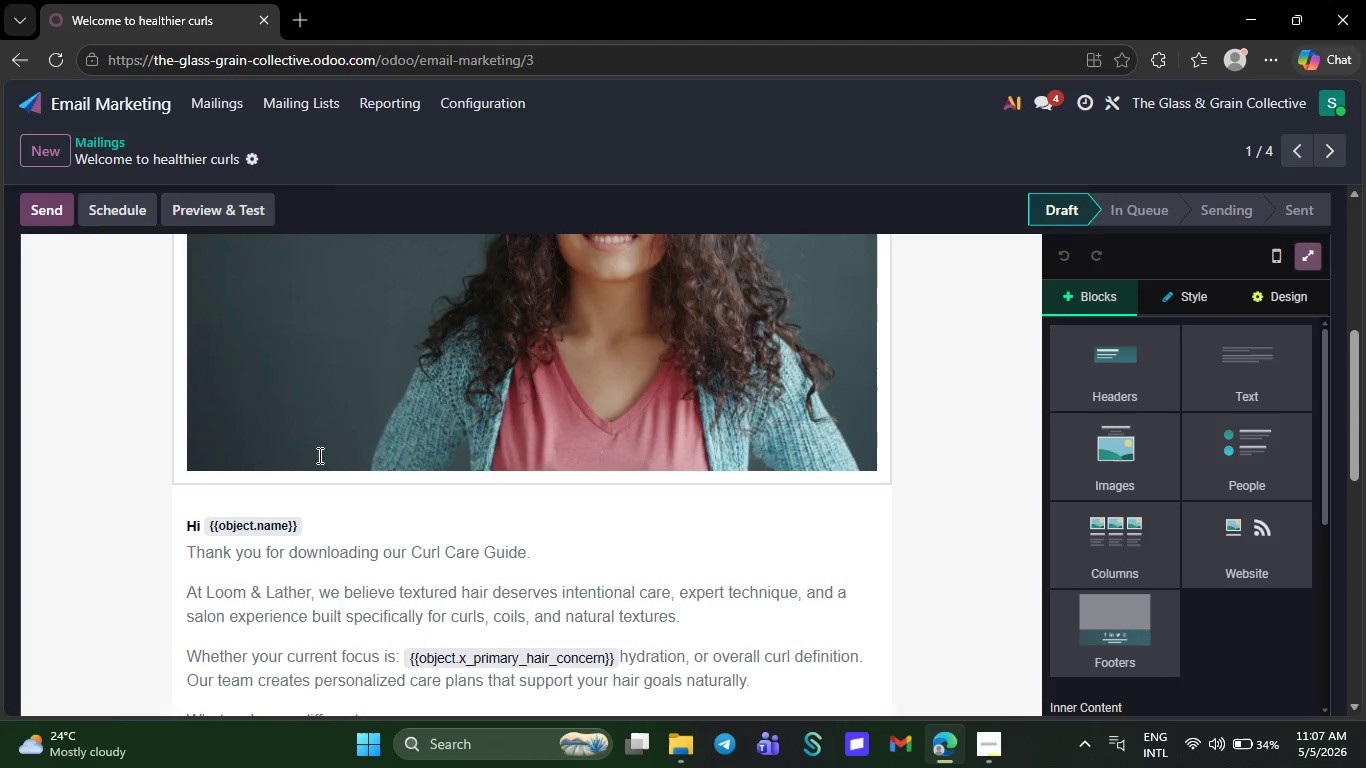 
left_click([317, 532])
 